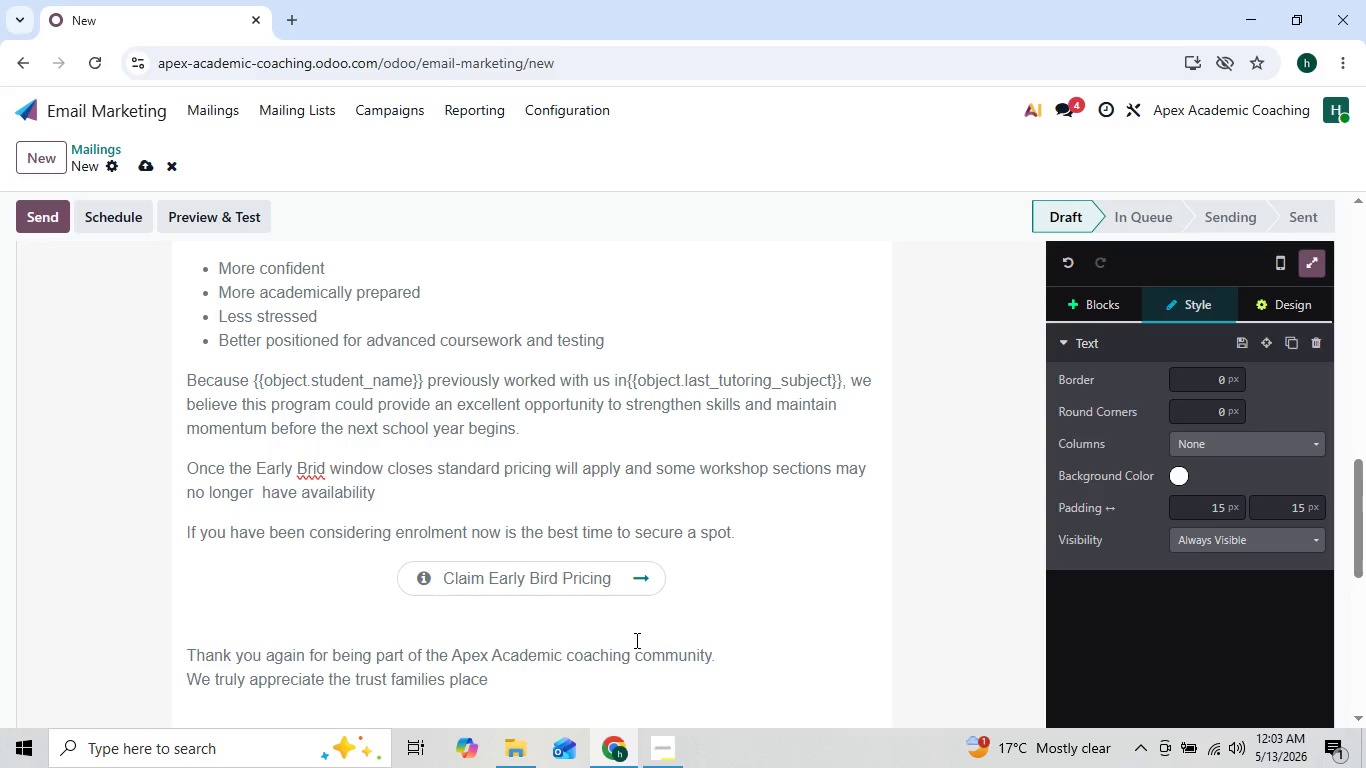 
key(ArrowLeft)
 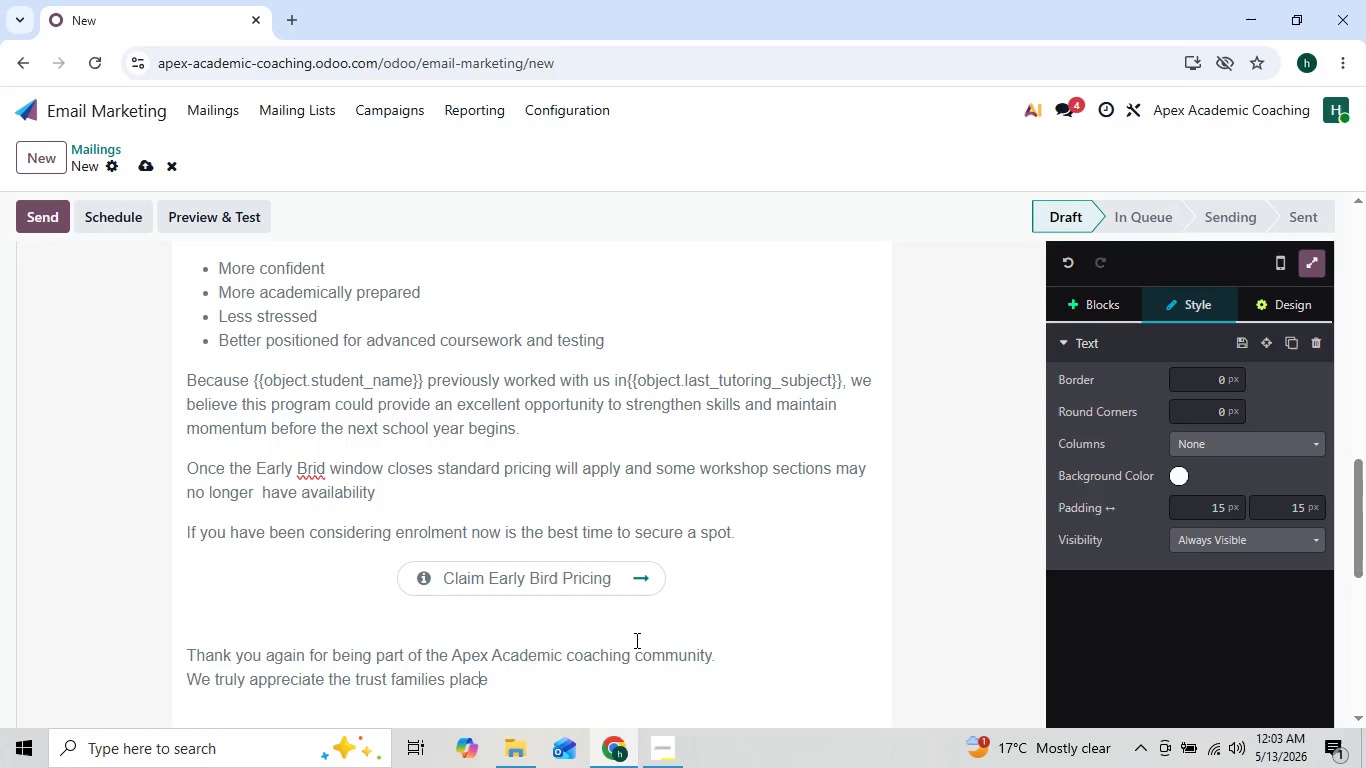 
key(ArrowRight)
 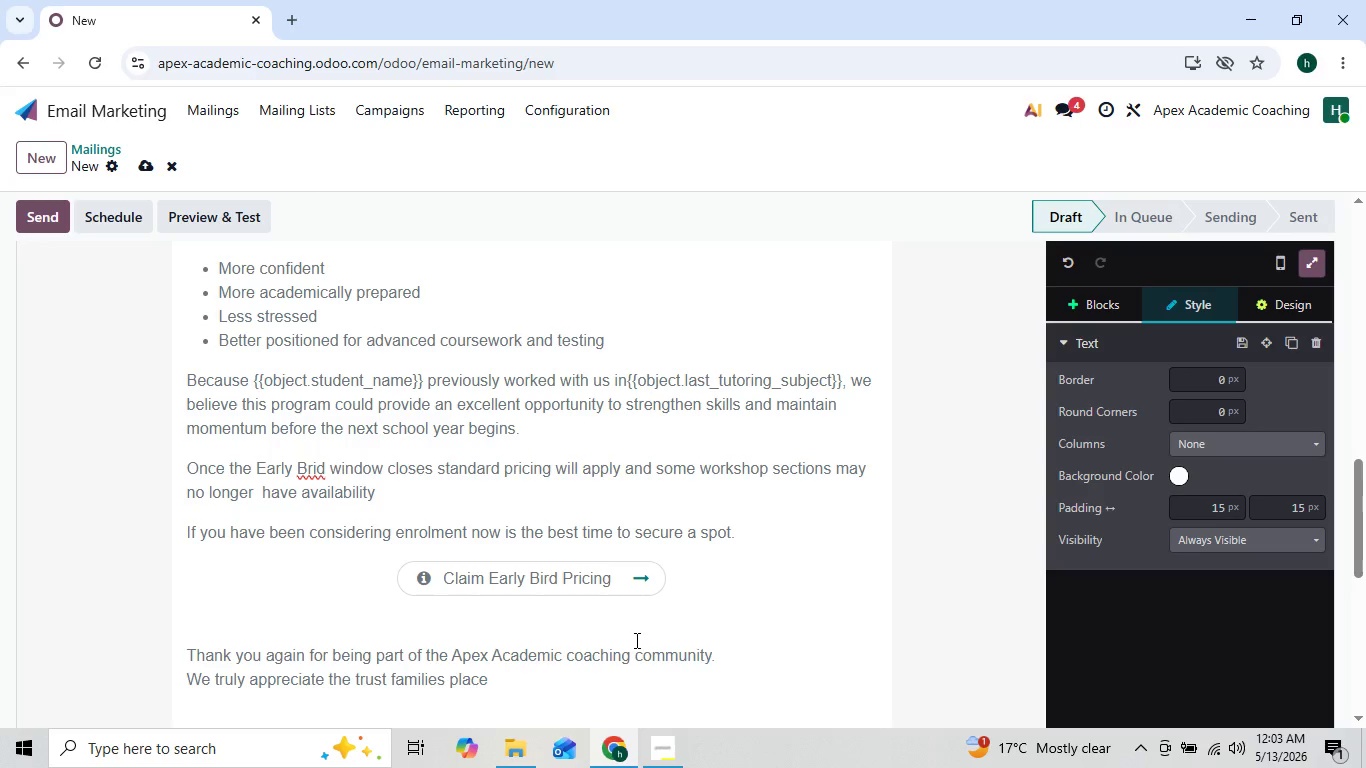 
key(ArrowLeft)
 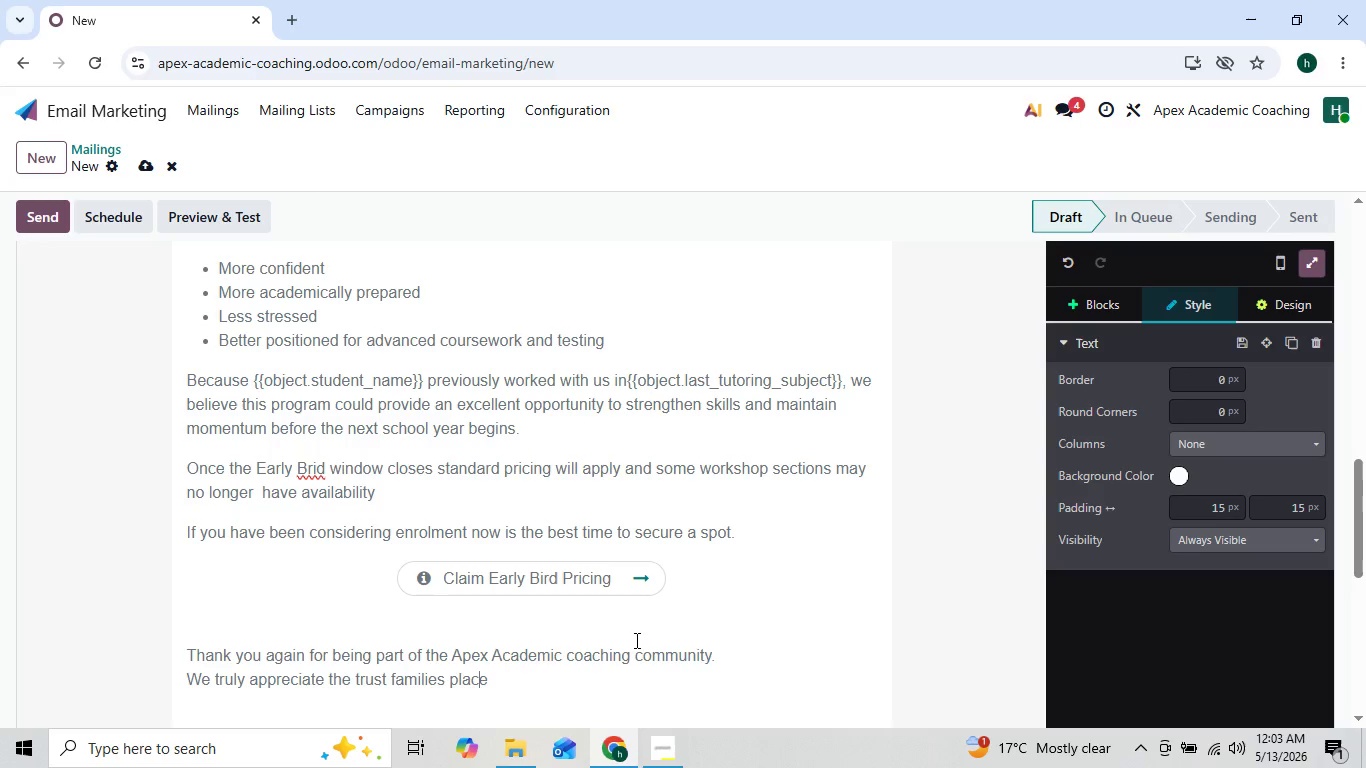 
key(ArrowRight)
 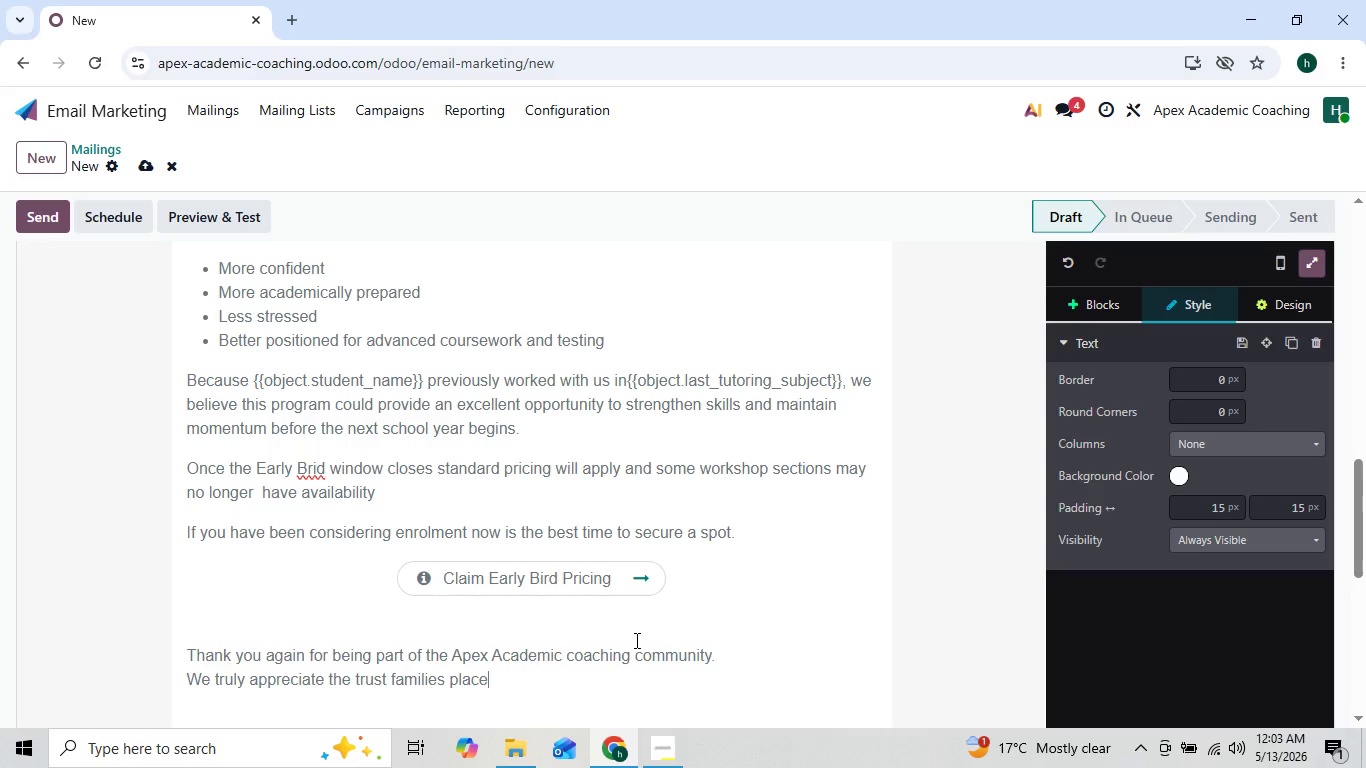 
key(ArrowLeft)
 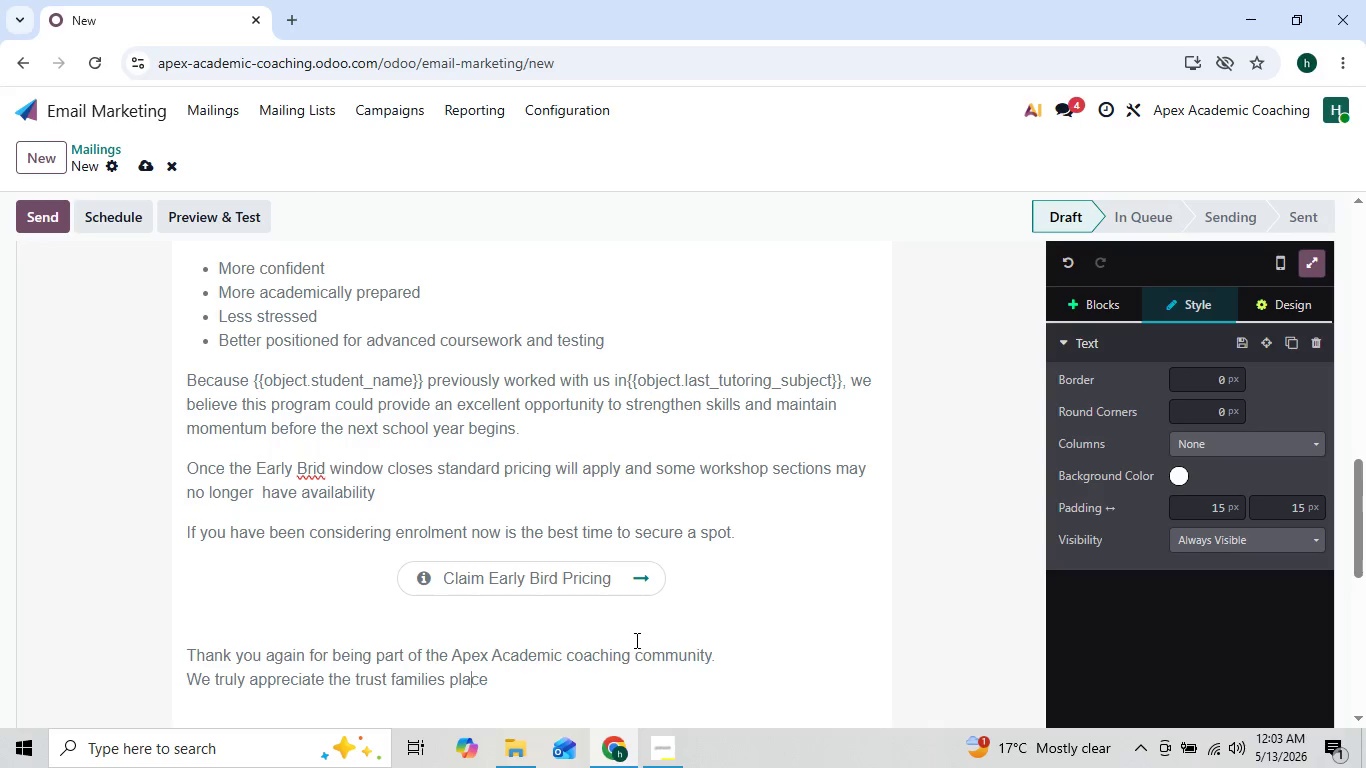 
key(ArrowLeft)
 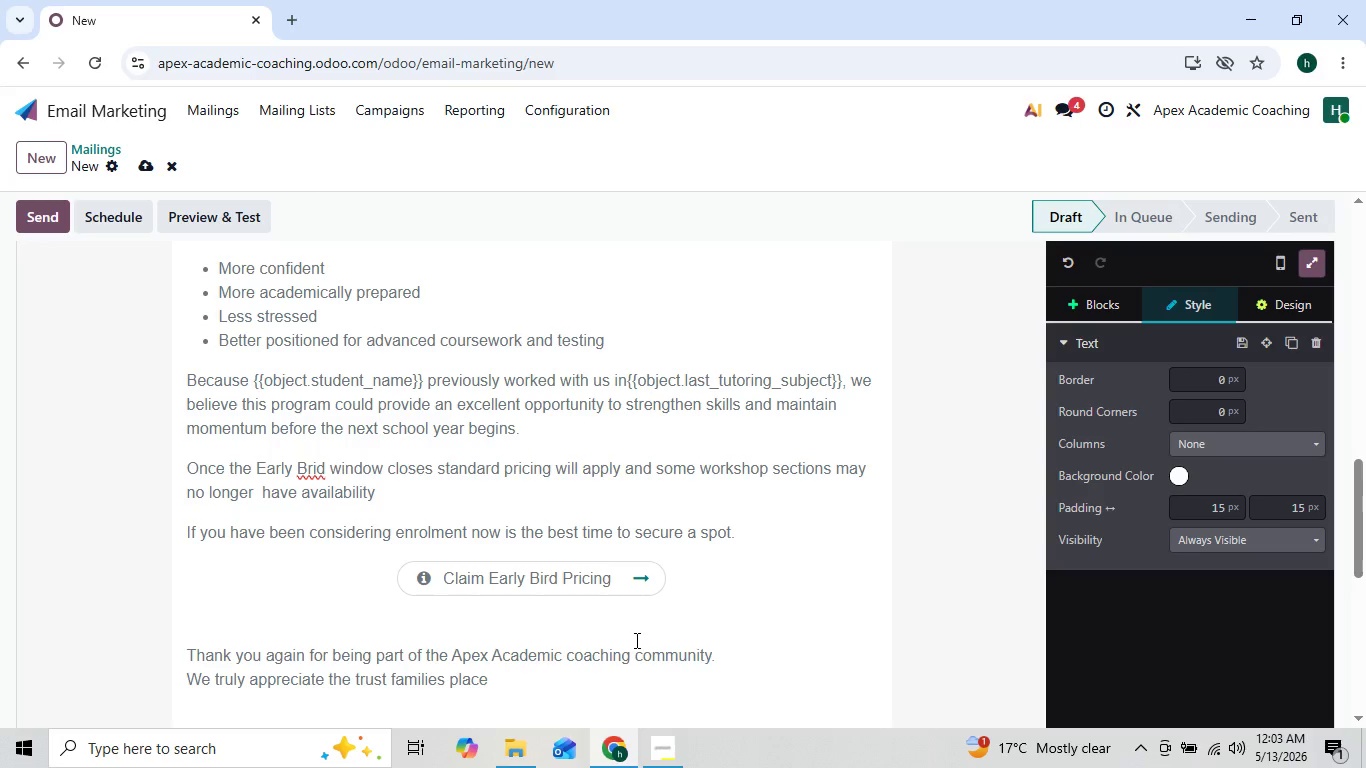 
key(ArrowRight)
 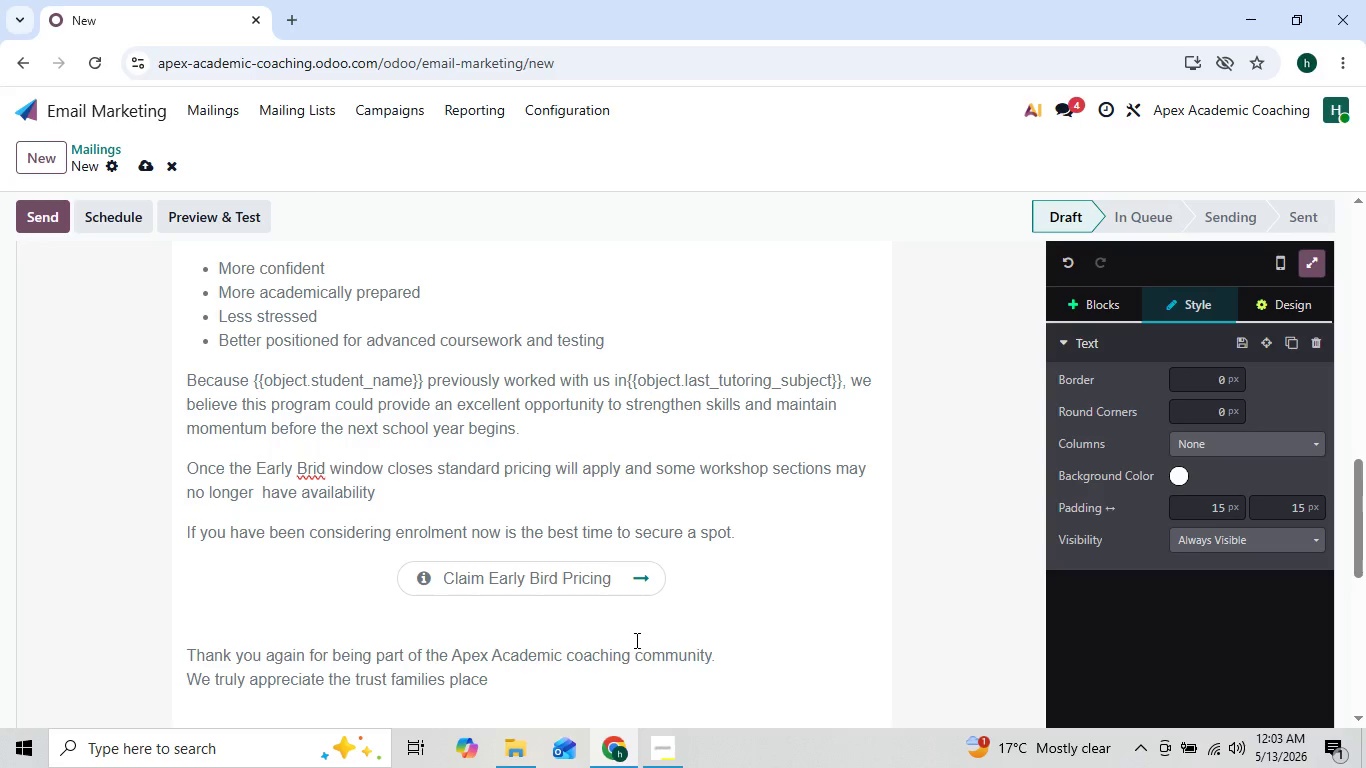 
key(ArrowRight)
 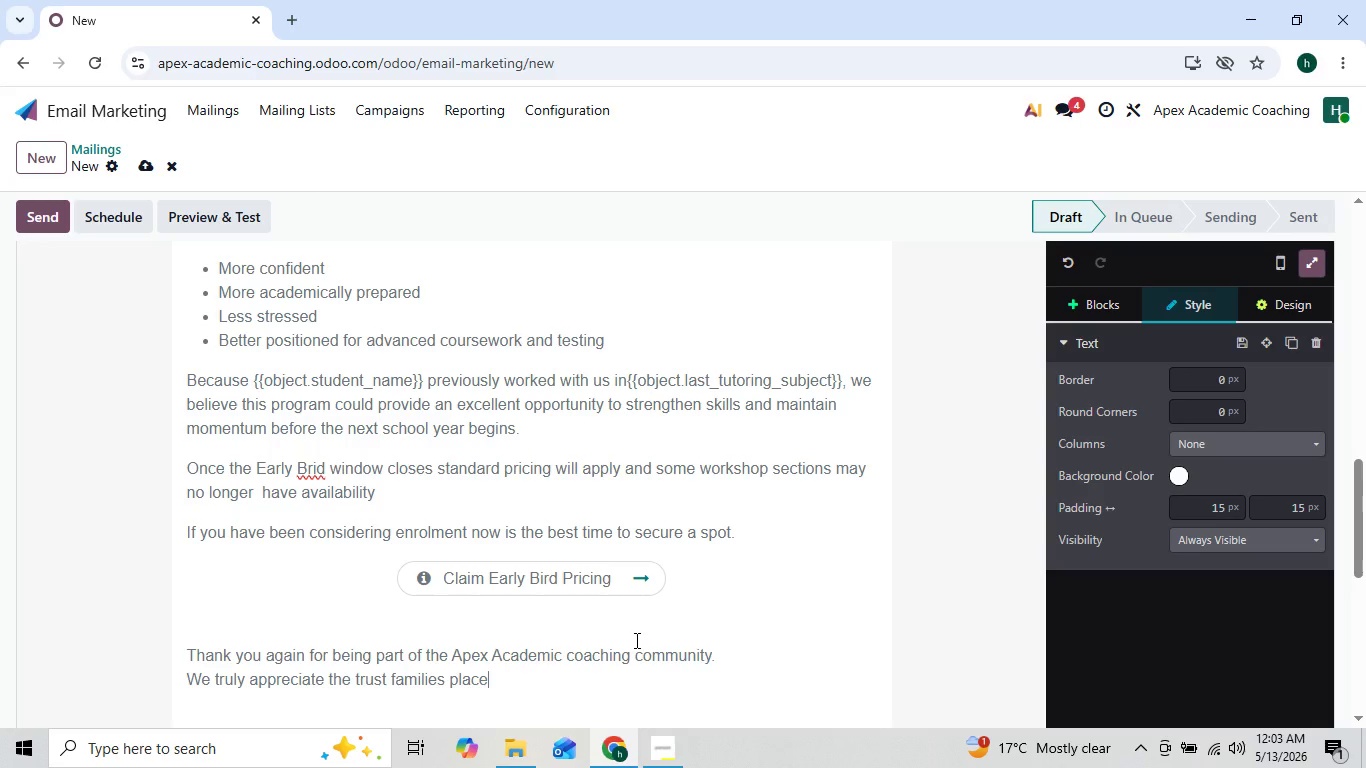 
key(ArrowLeft)
 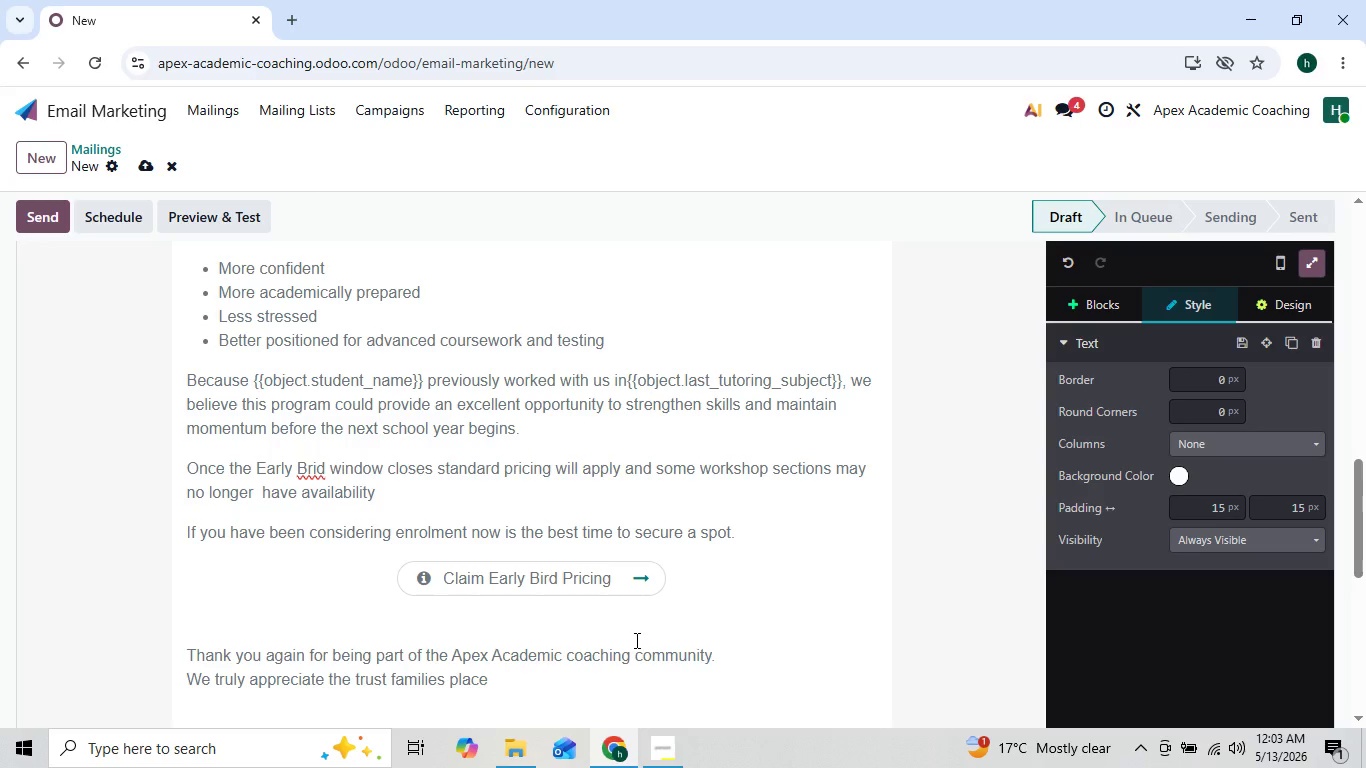 
key(ArrowRight)
 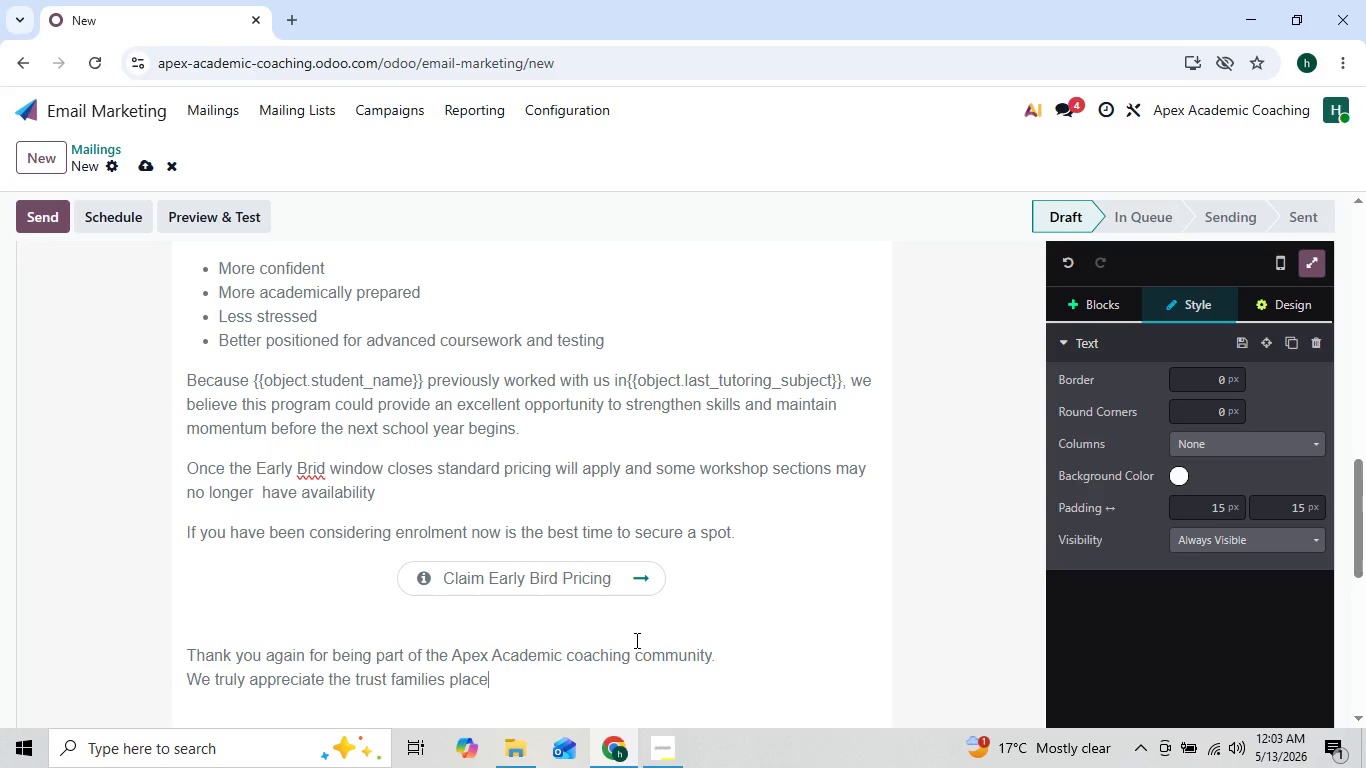 
type( in)
 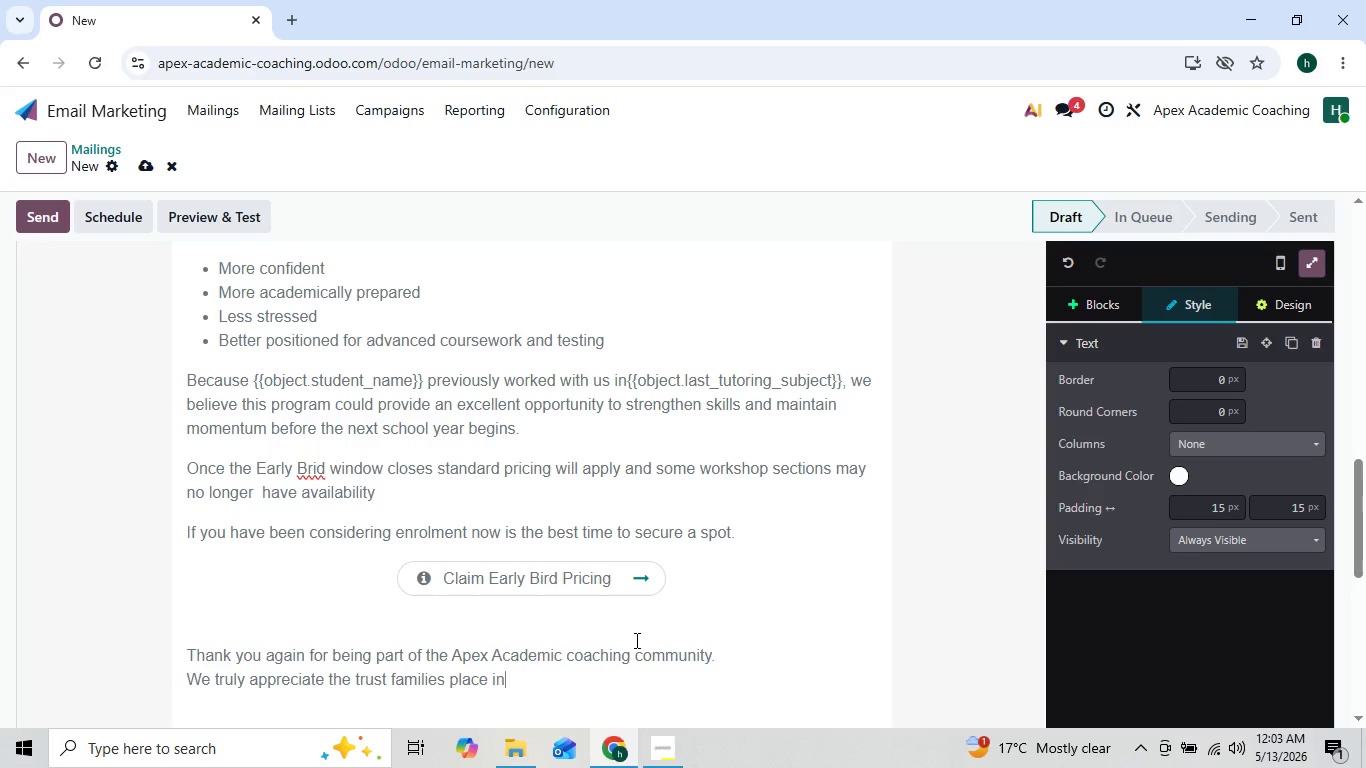 
type( us and would love opport)
 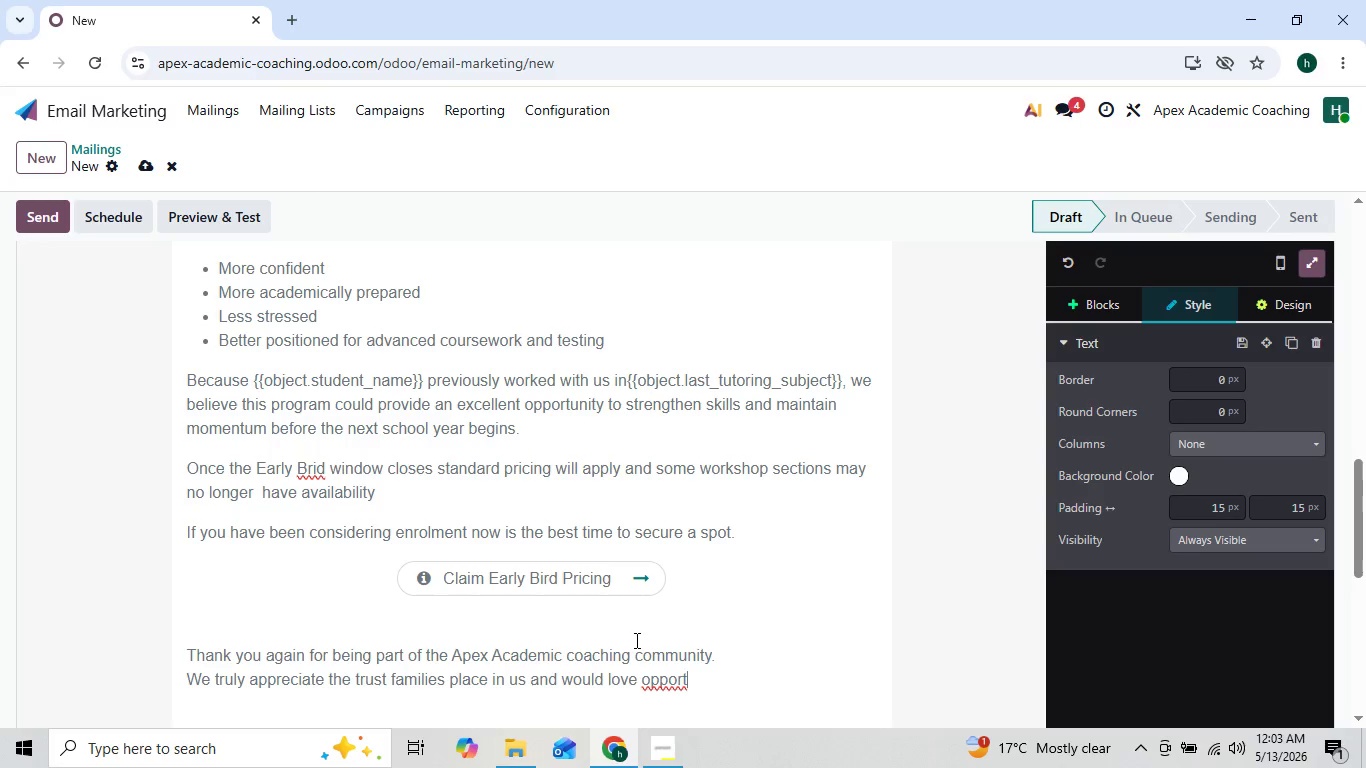 
key(ArrowLeft)
 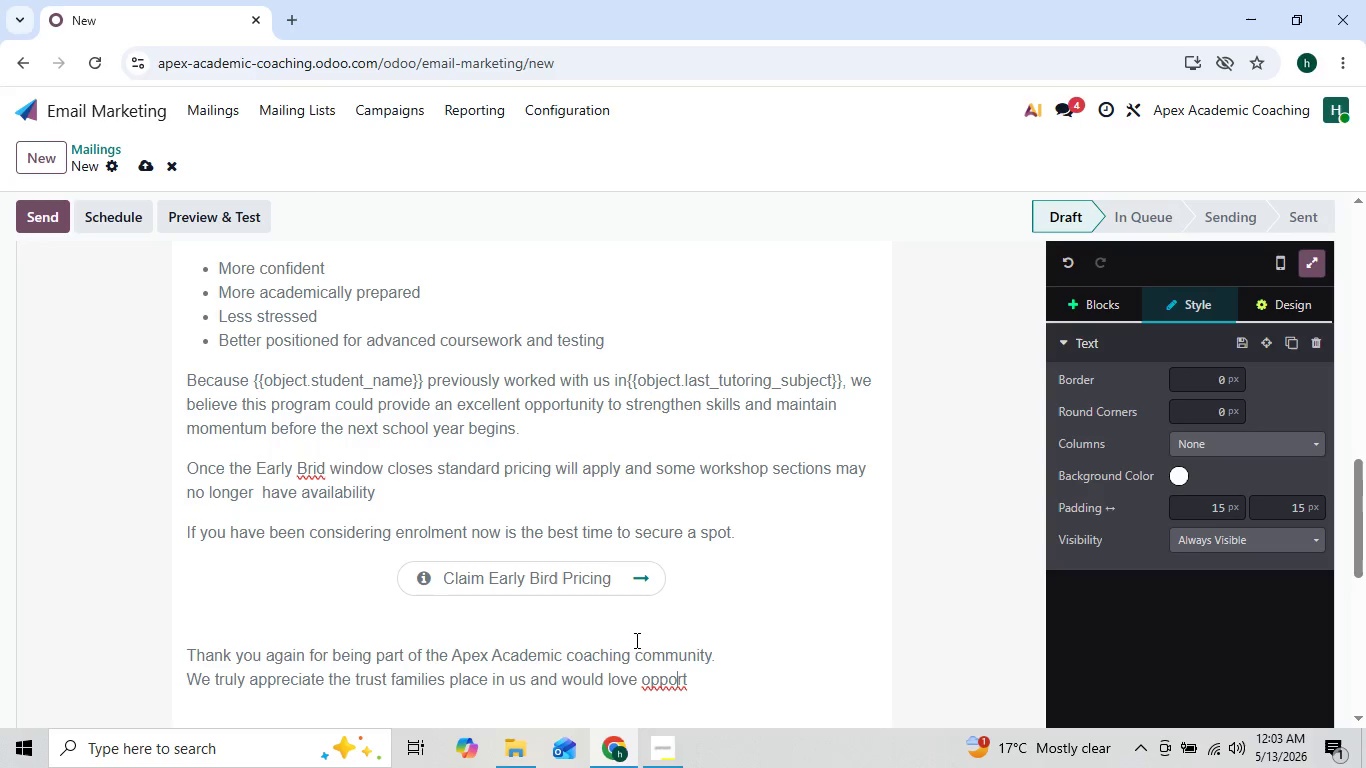 
key(ArrowLeft)
 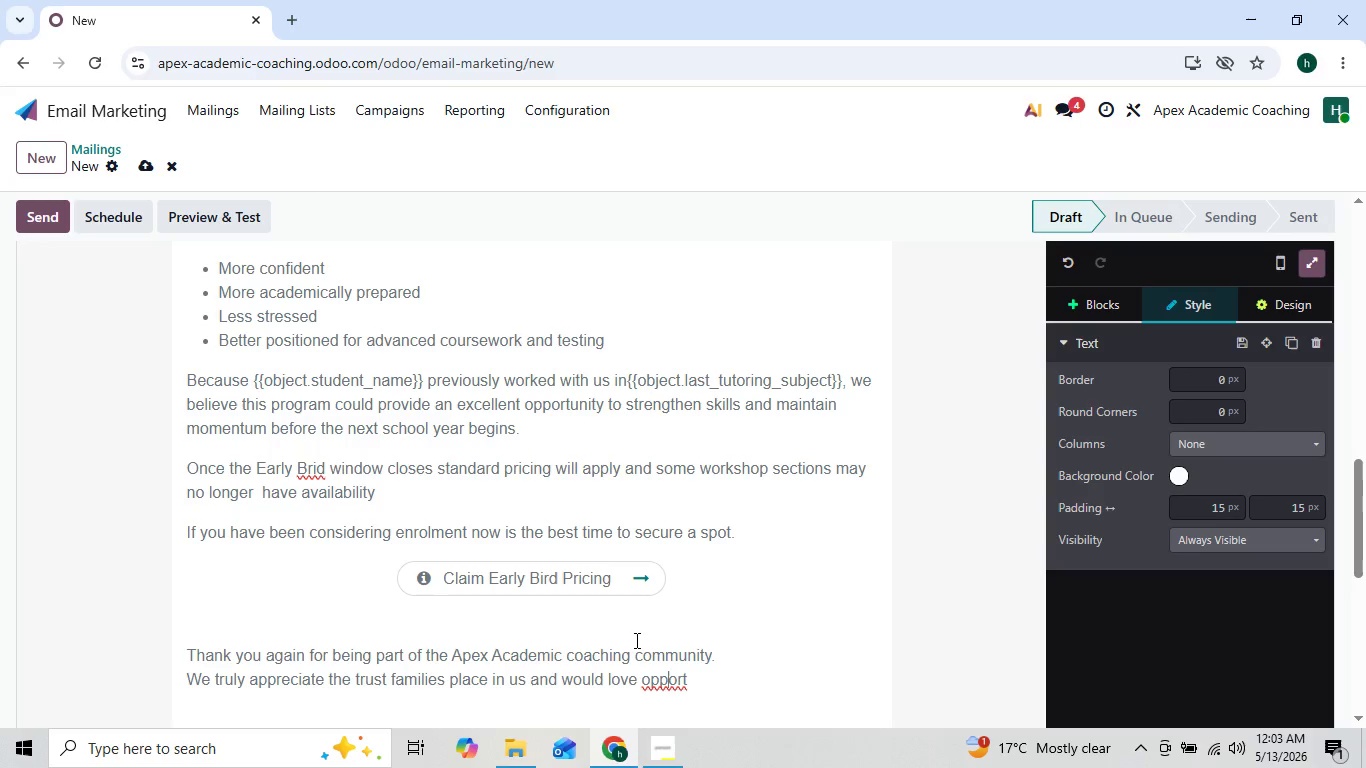 
key(ArrowLeft)
 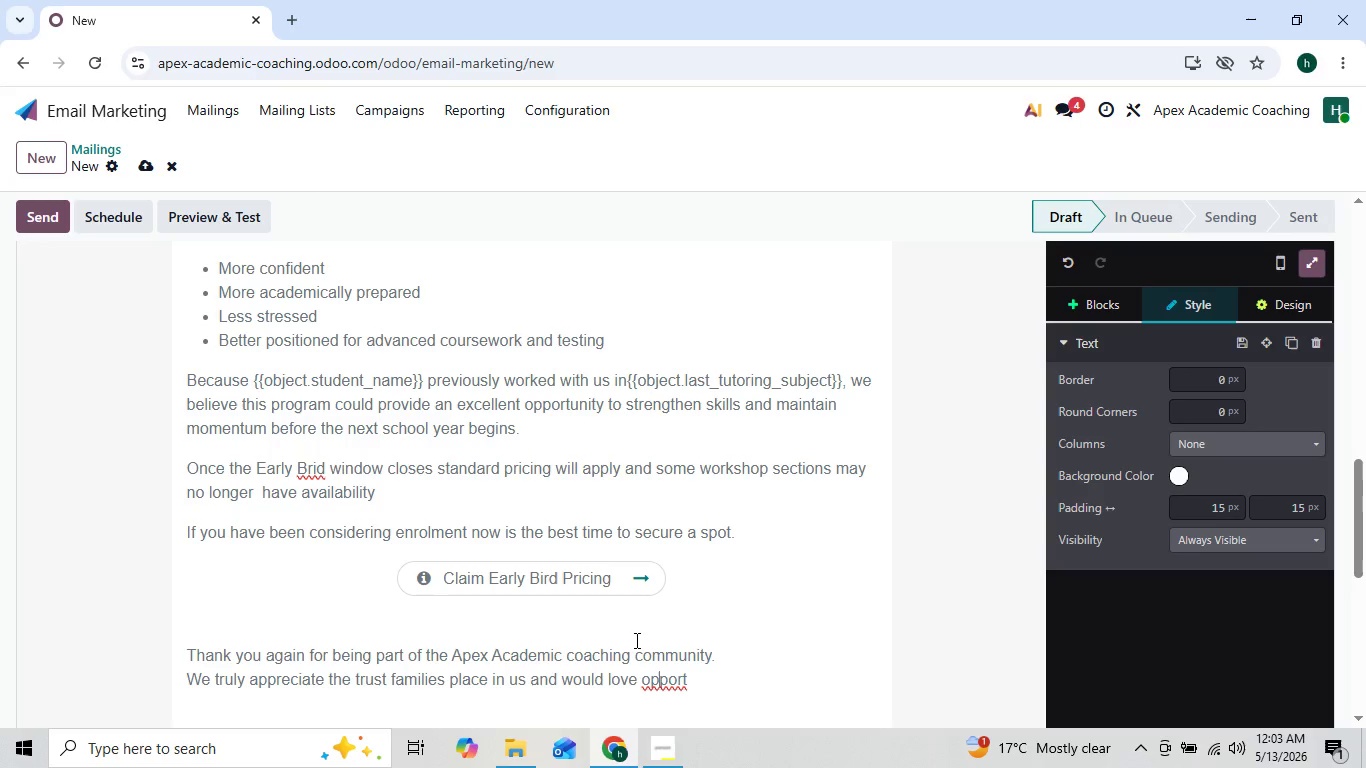 
key(ArrowLeft)
 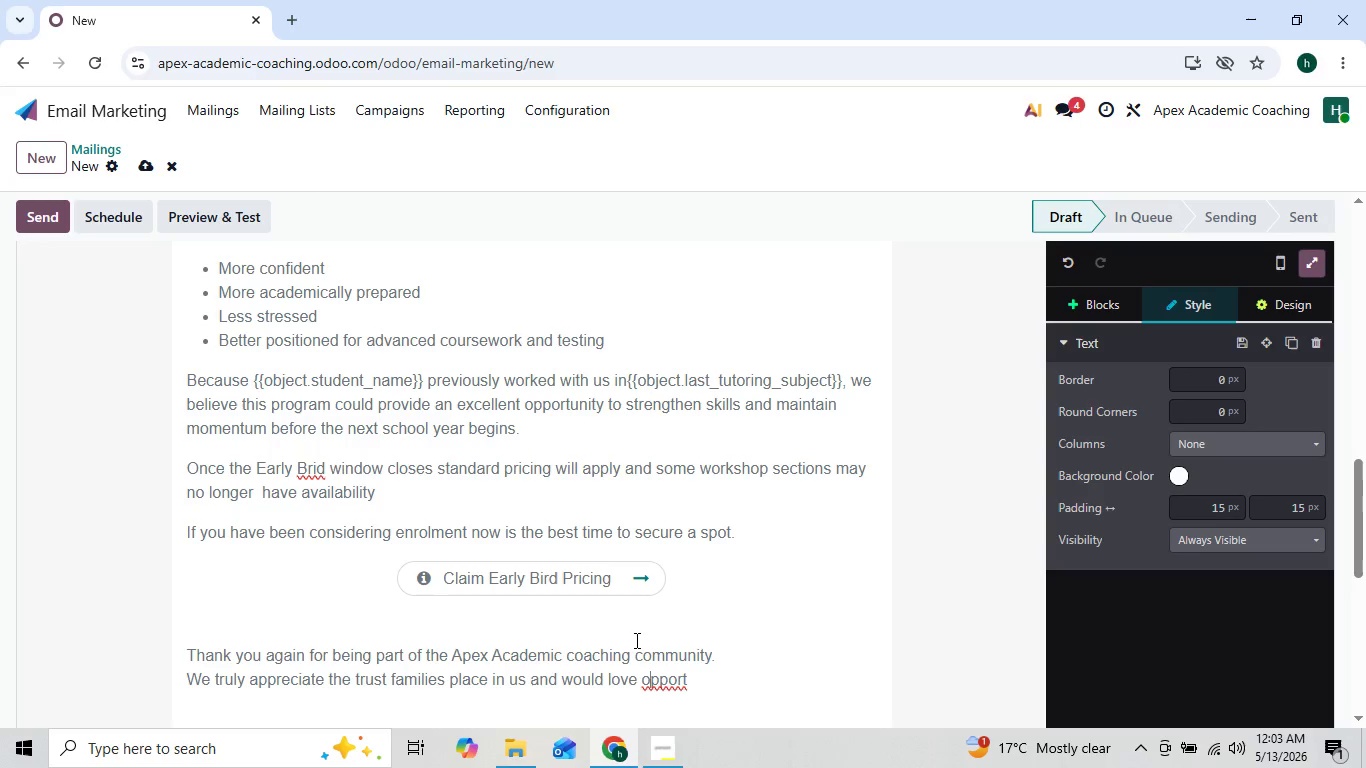 
key(ArrowLeft)
 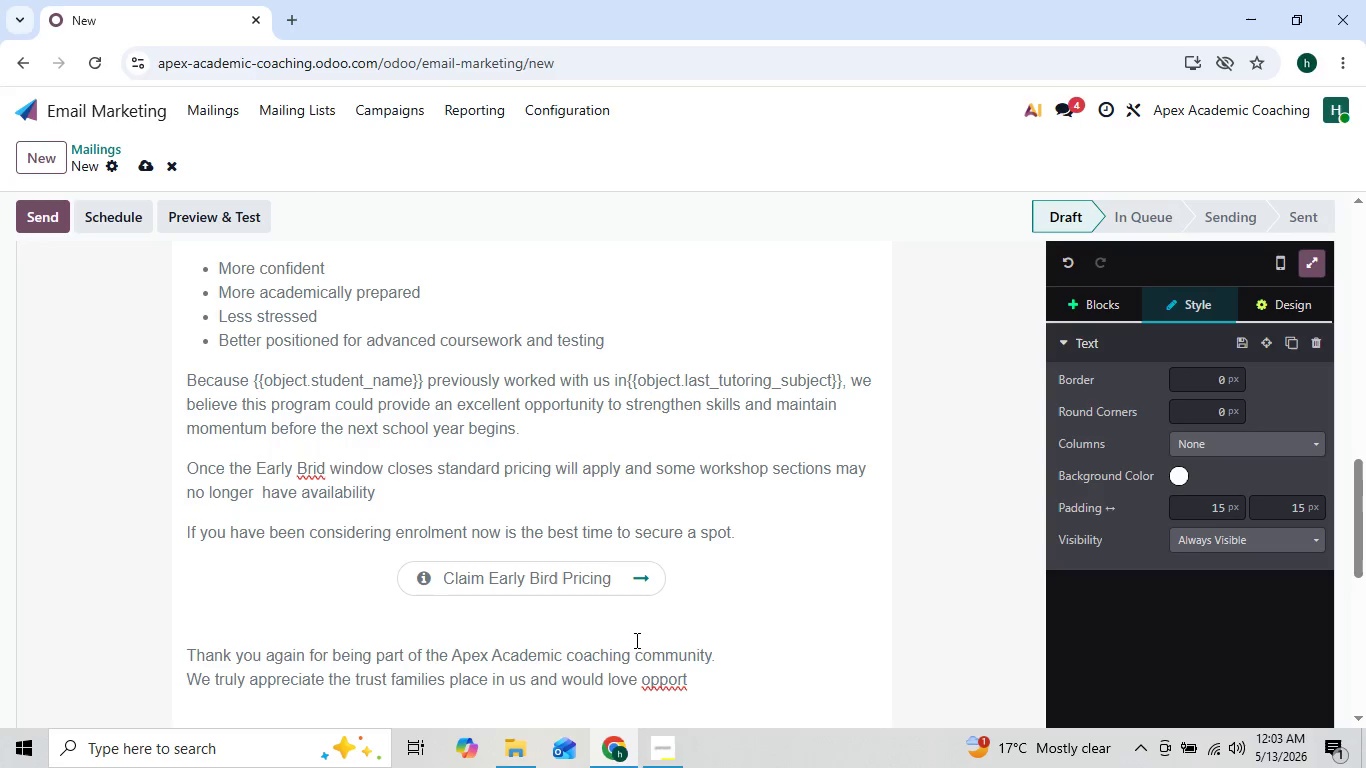 
key(ArrowRight)
 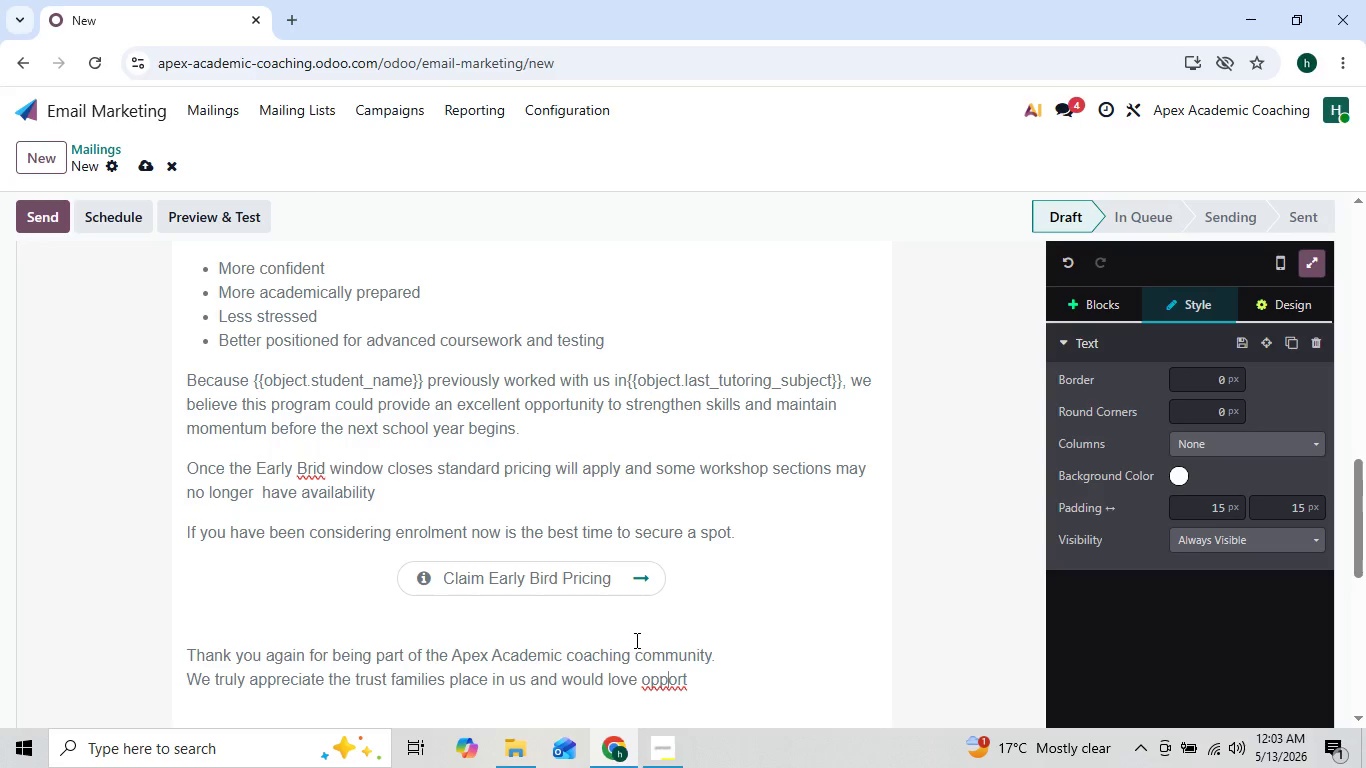 
key(ArrowRight)
 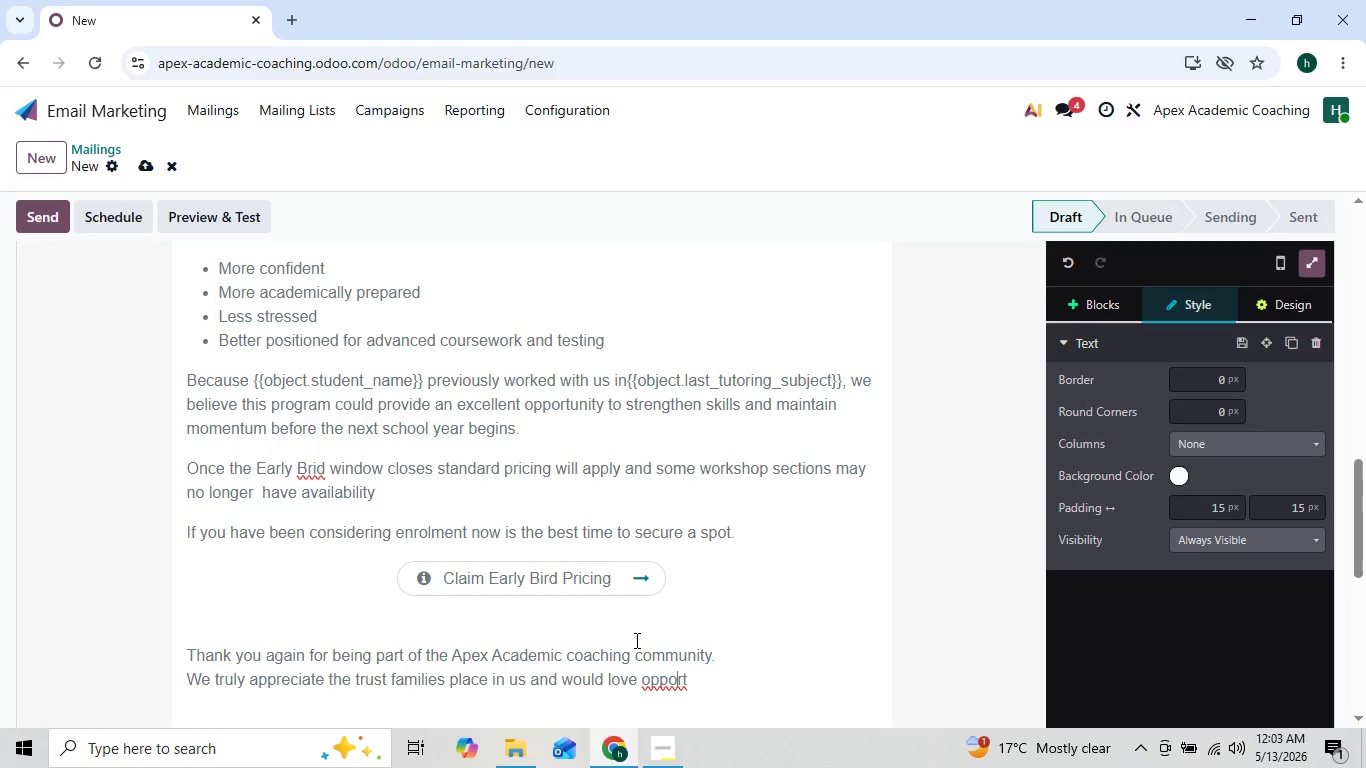 
key(ArrowRight)
 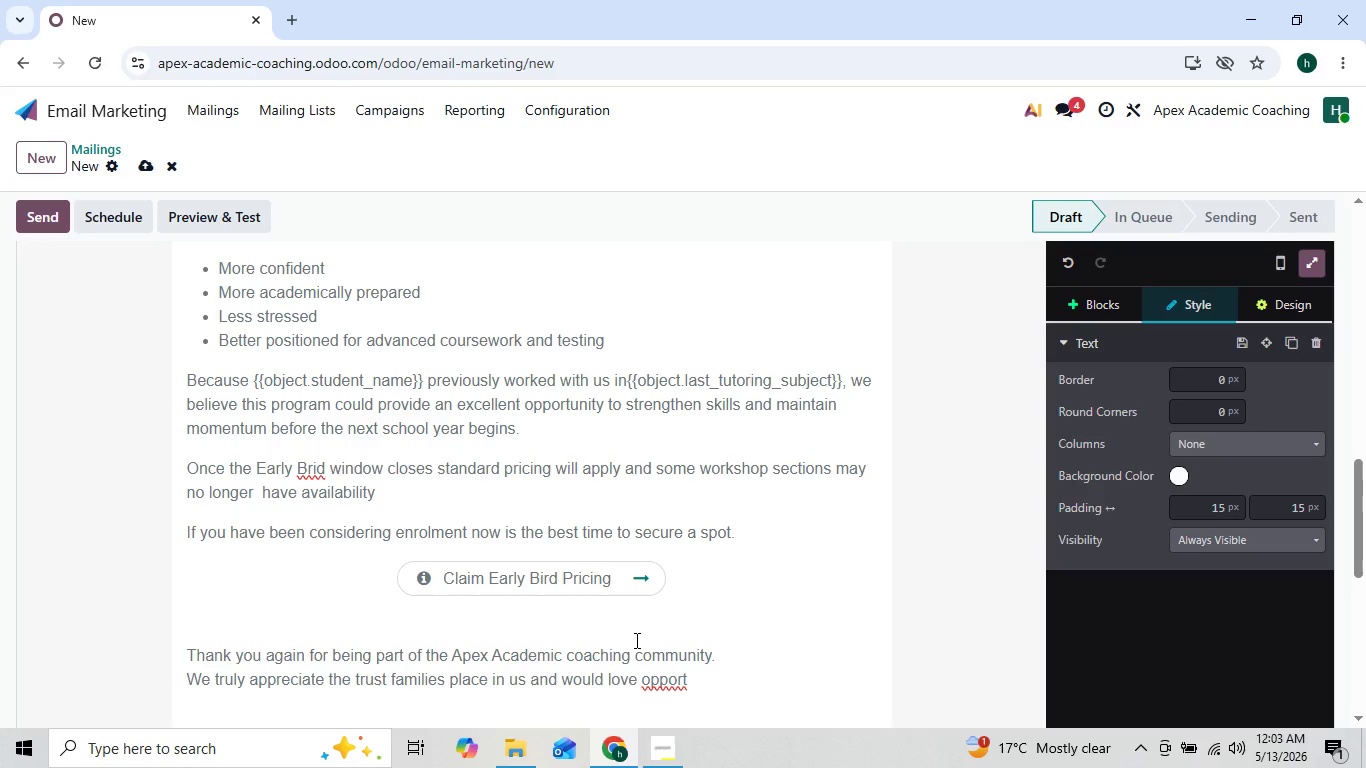 
key(ArrowRight)
 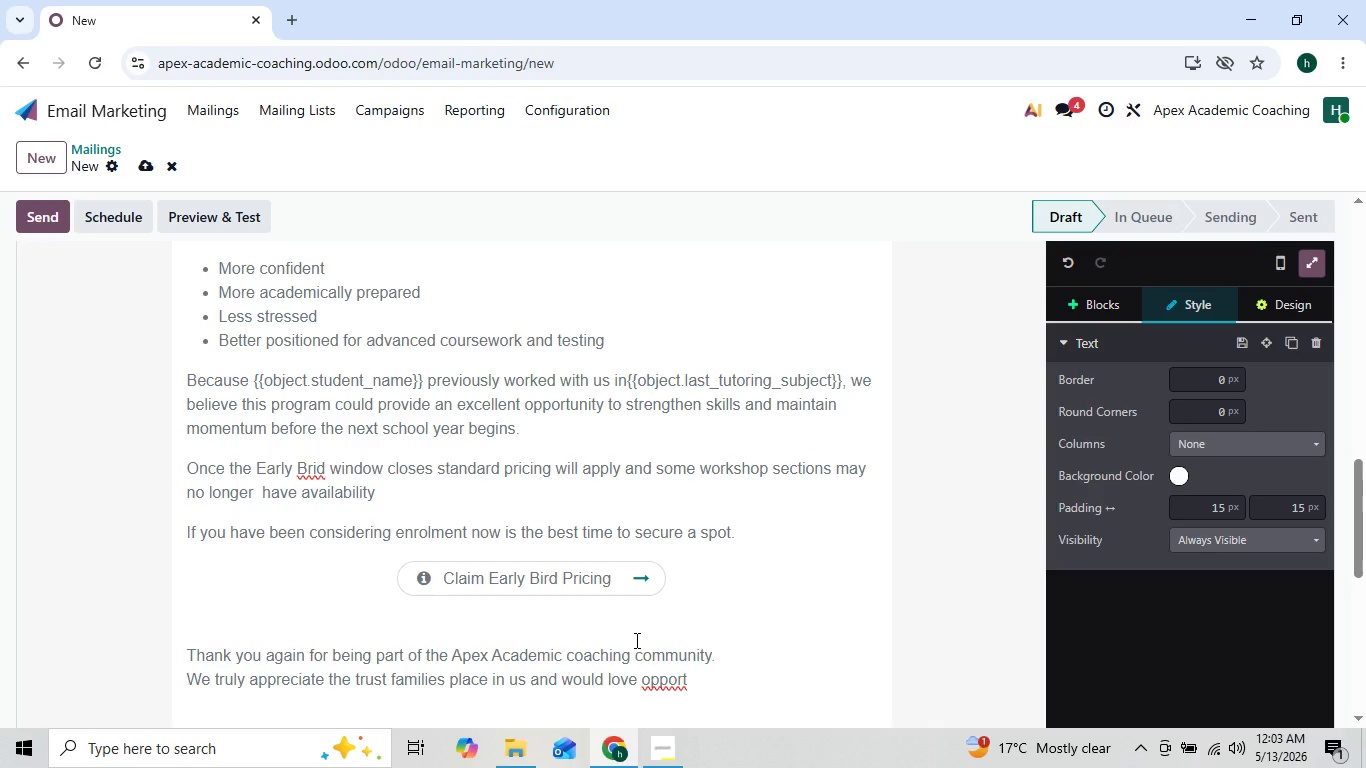 
key(ArrowRight)
 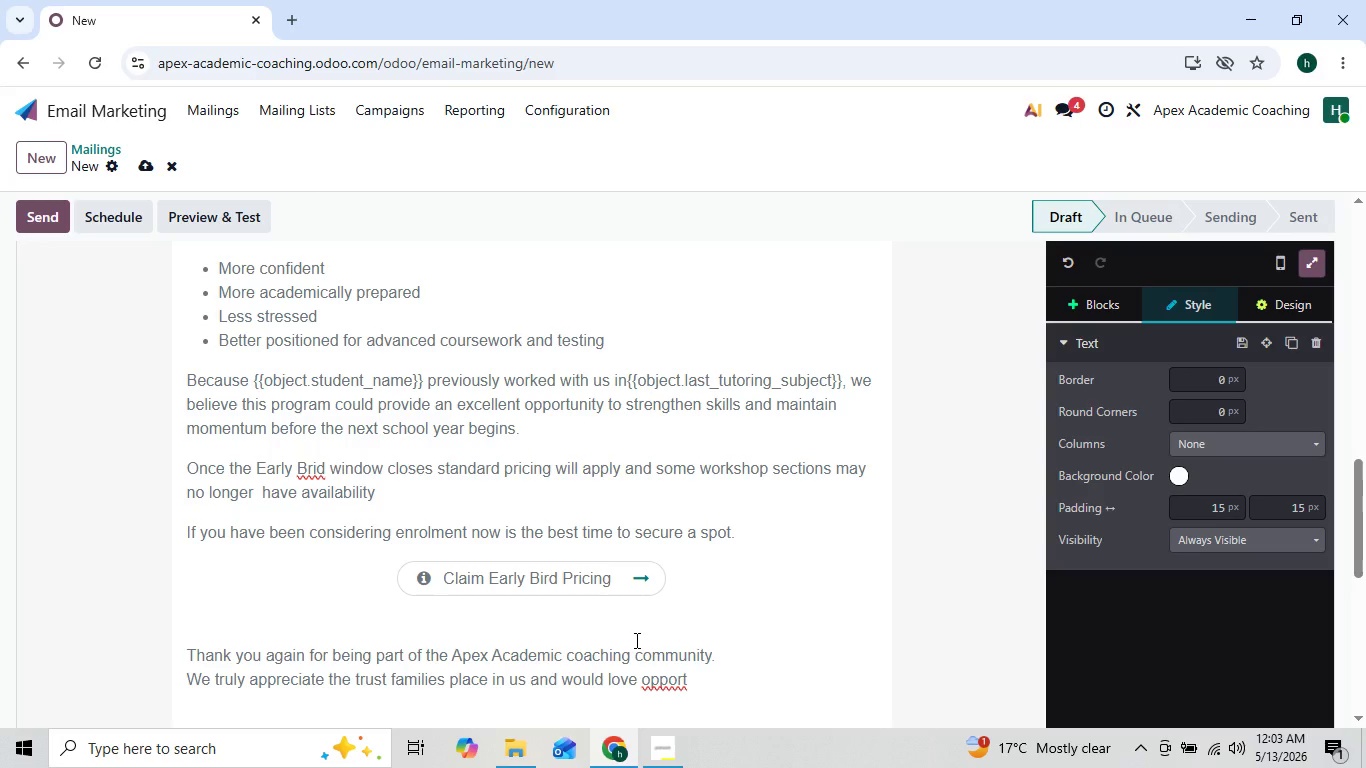 
type(unity to com)
 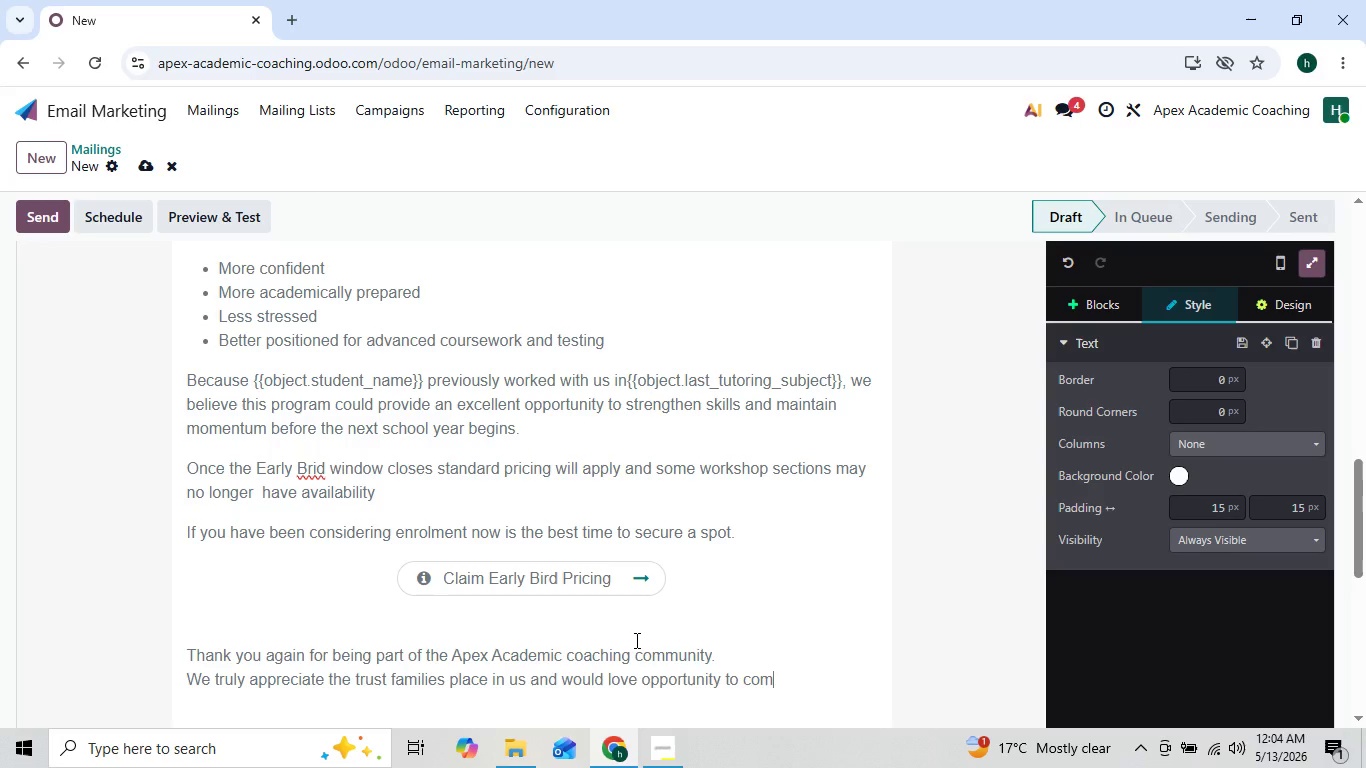 
key(ArrowLeft)
 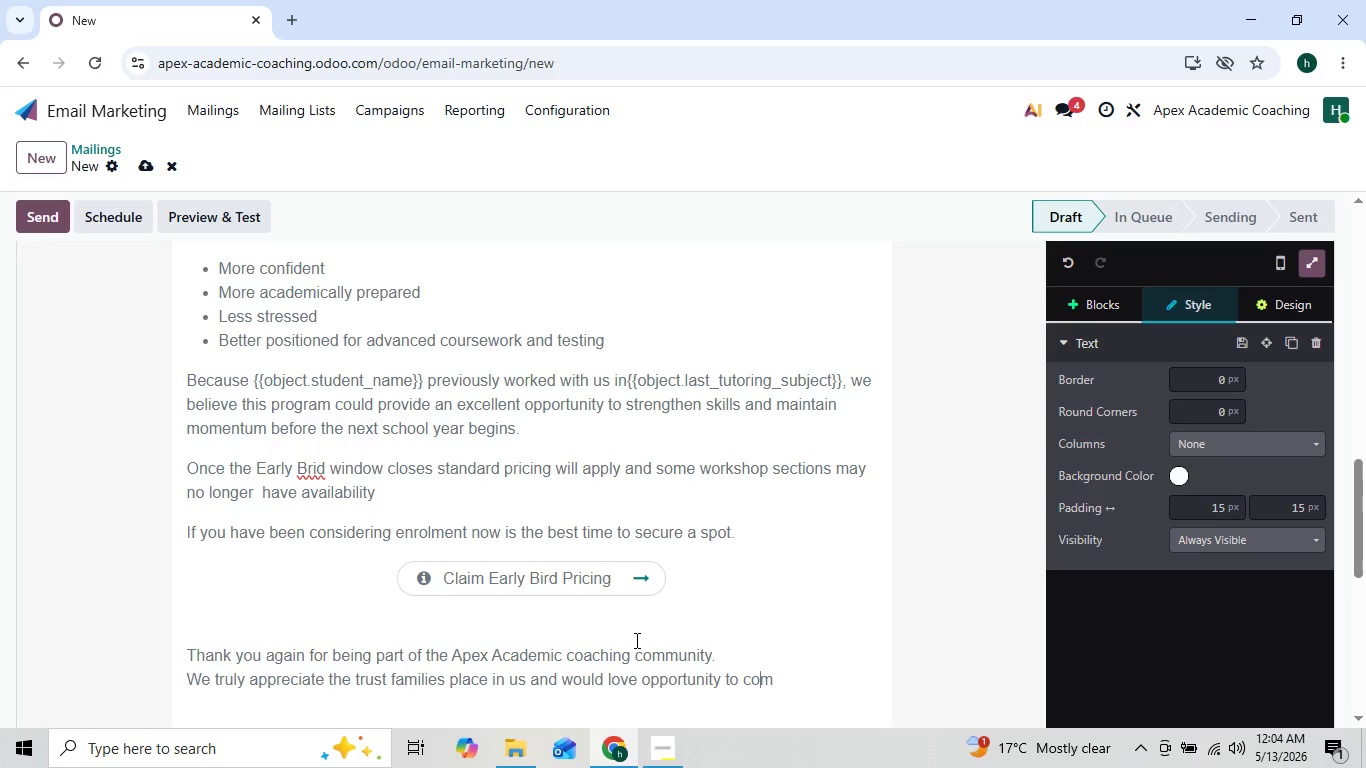 
key(ArrowLeft)
 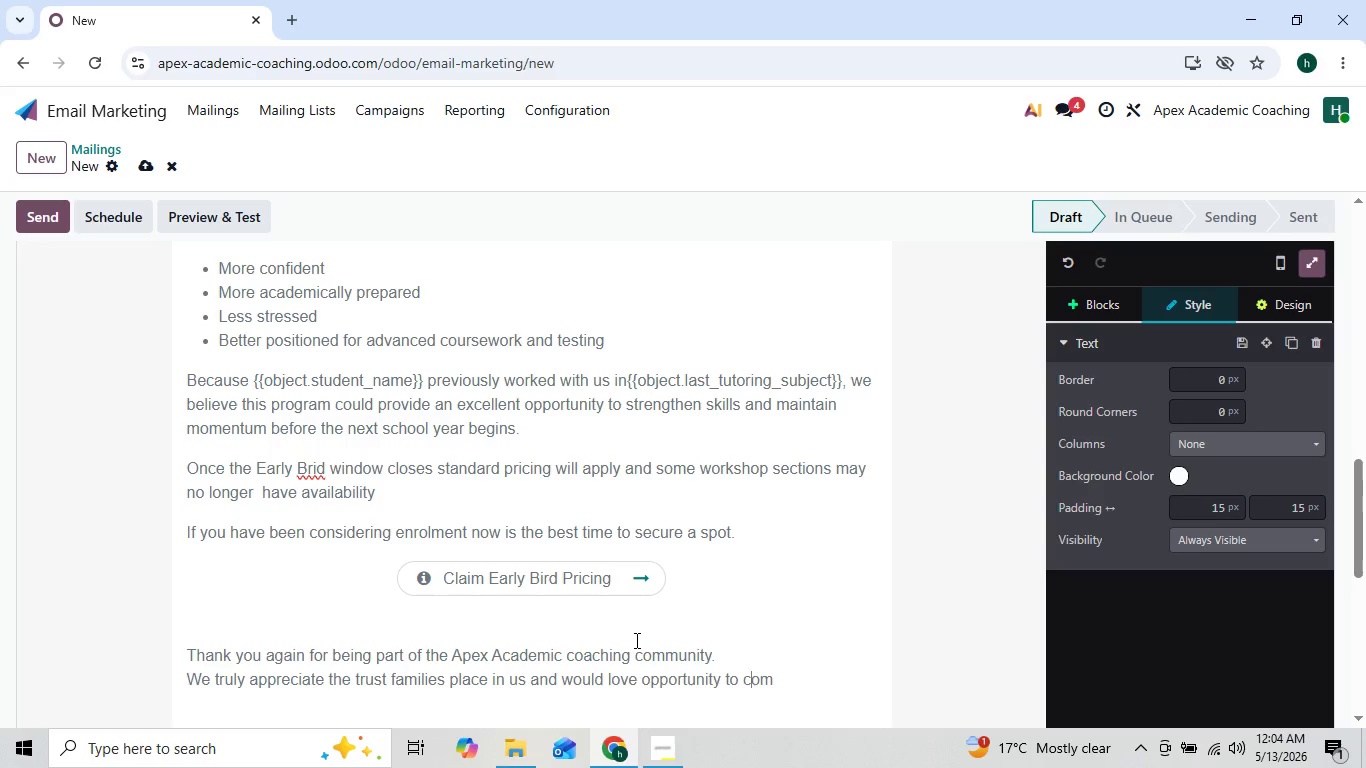 
key(ArrowRight)
 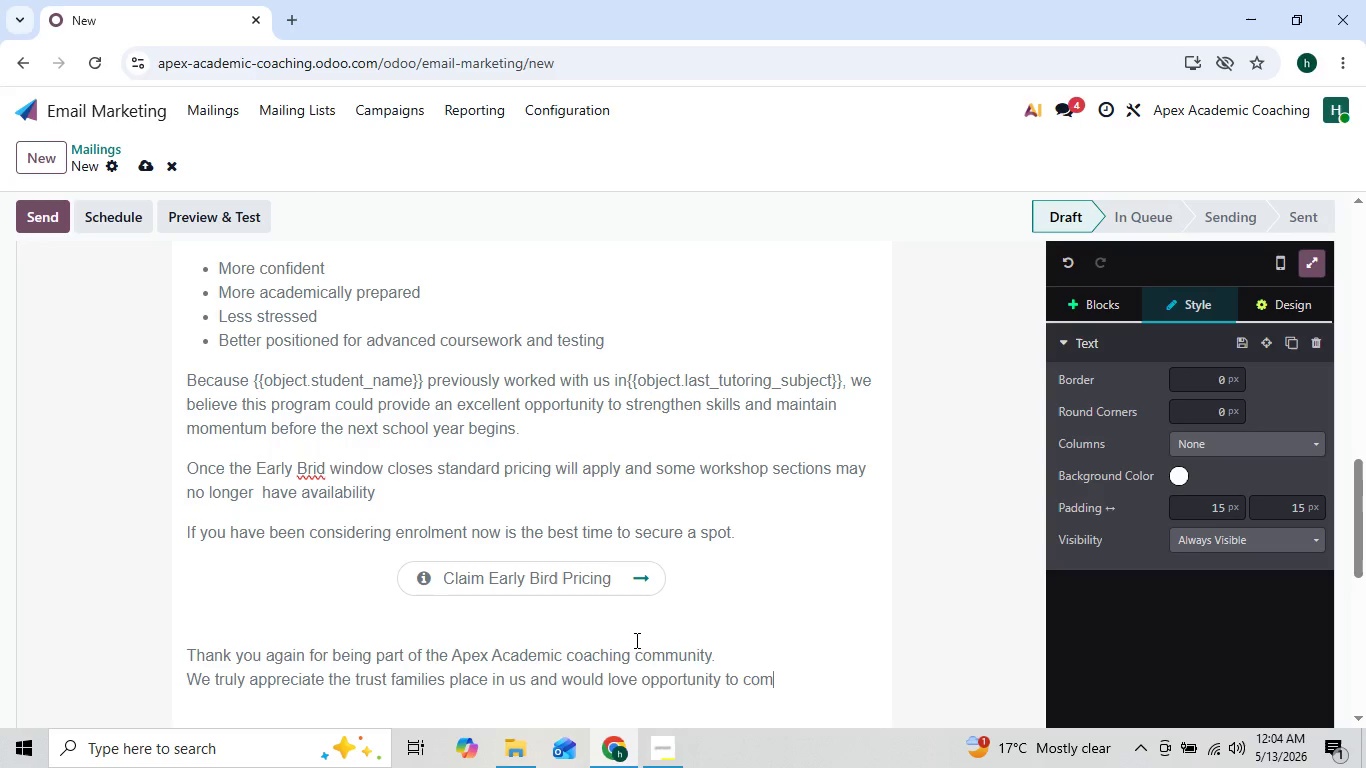 
key(ArrowRight)
 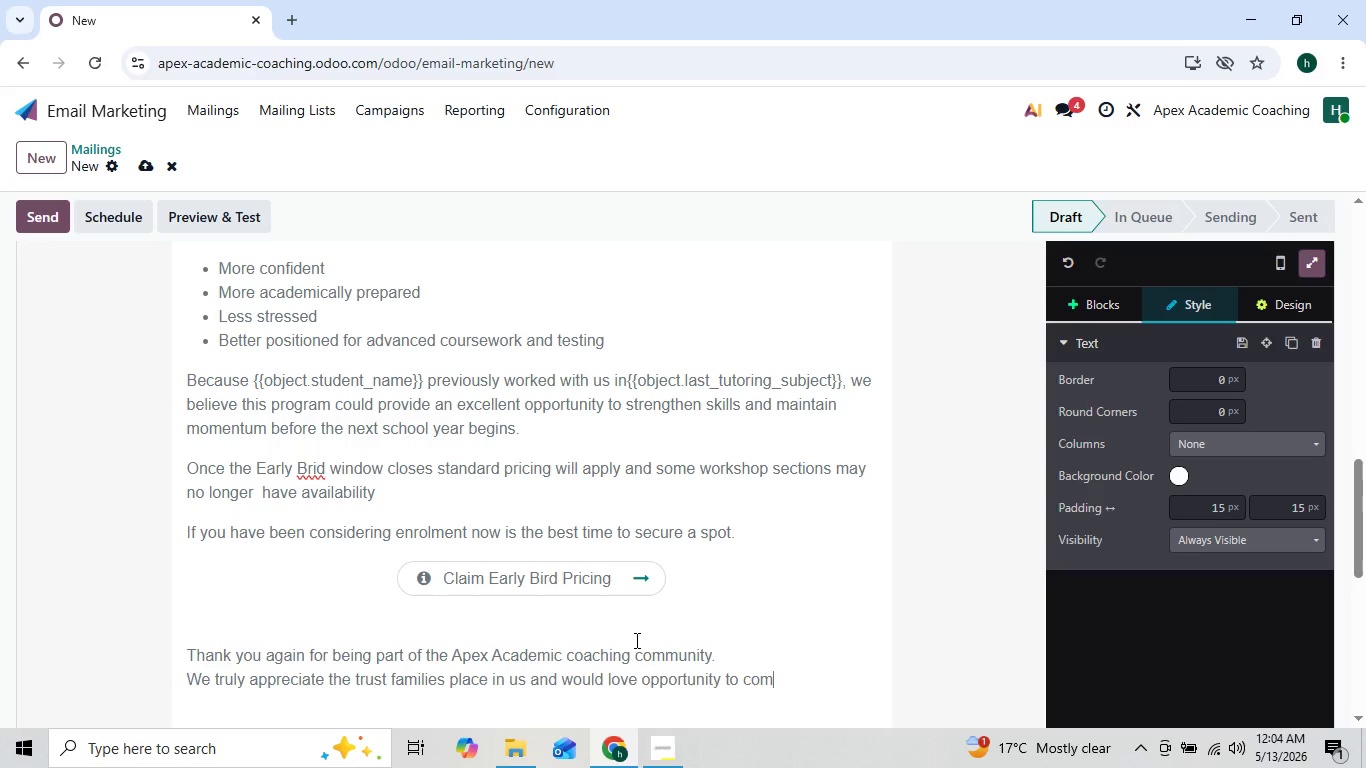 
key(Backspace)
type(ntinue supporting {{obect)
 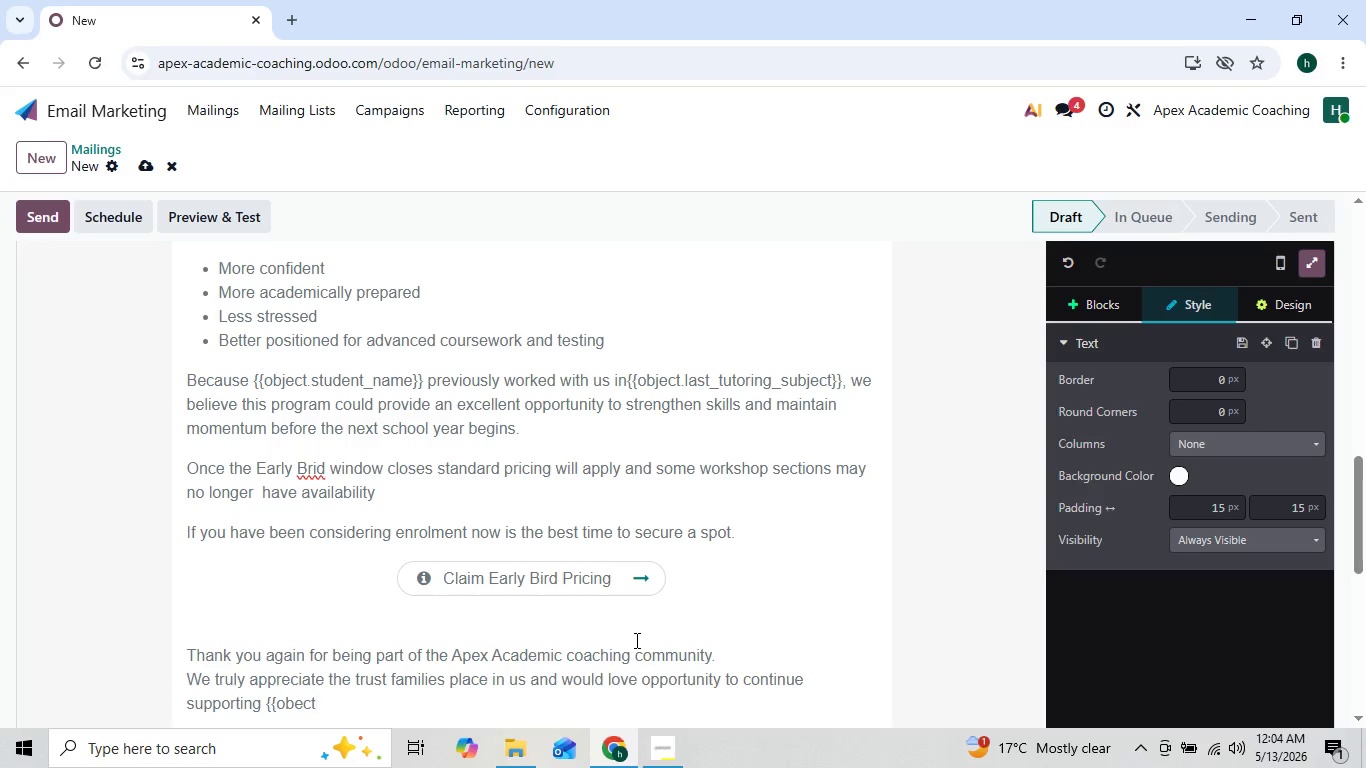 
key(ArrowLeft)
 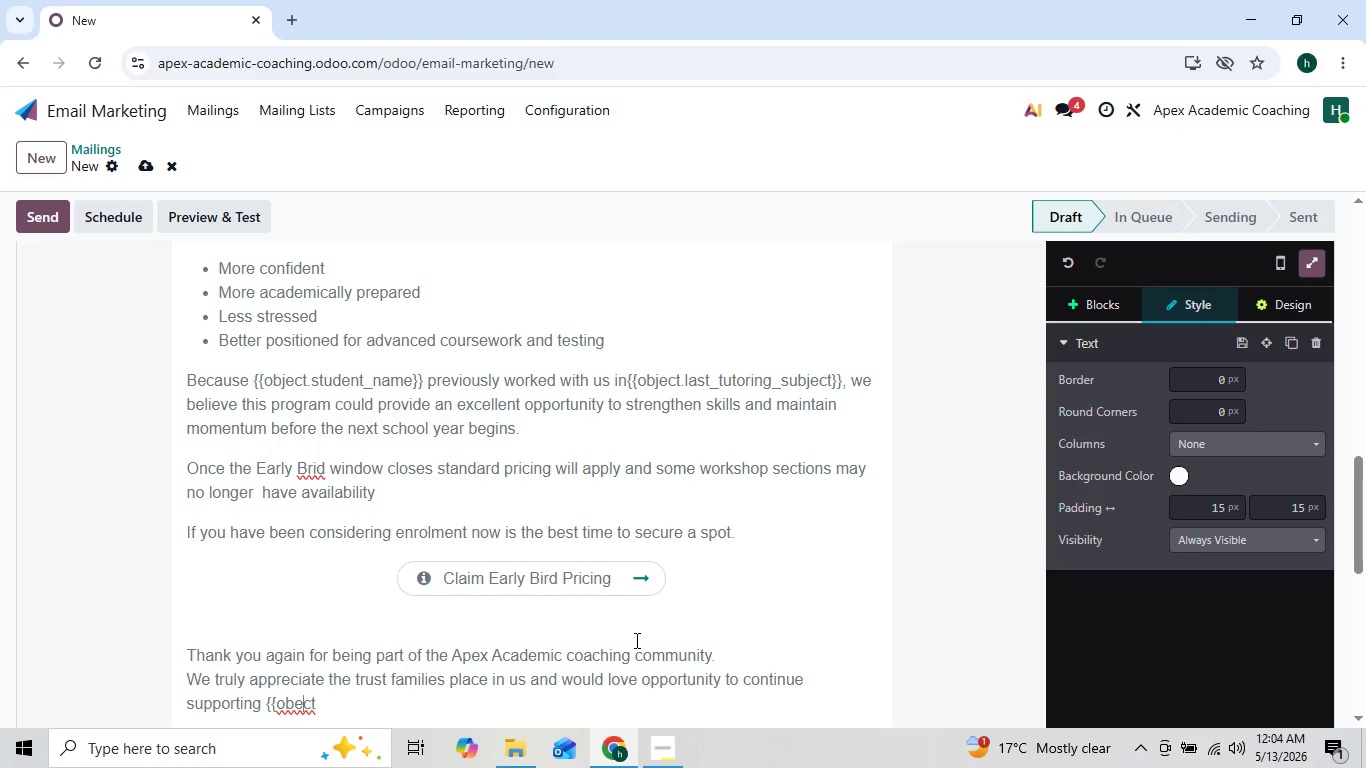 
key(ArrowLeft)
 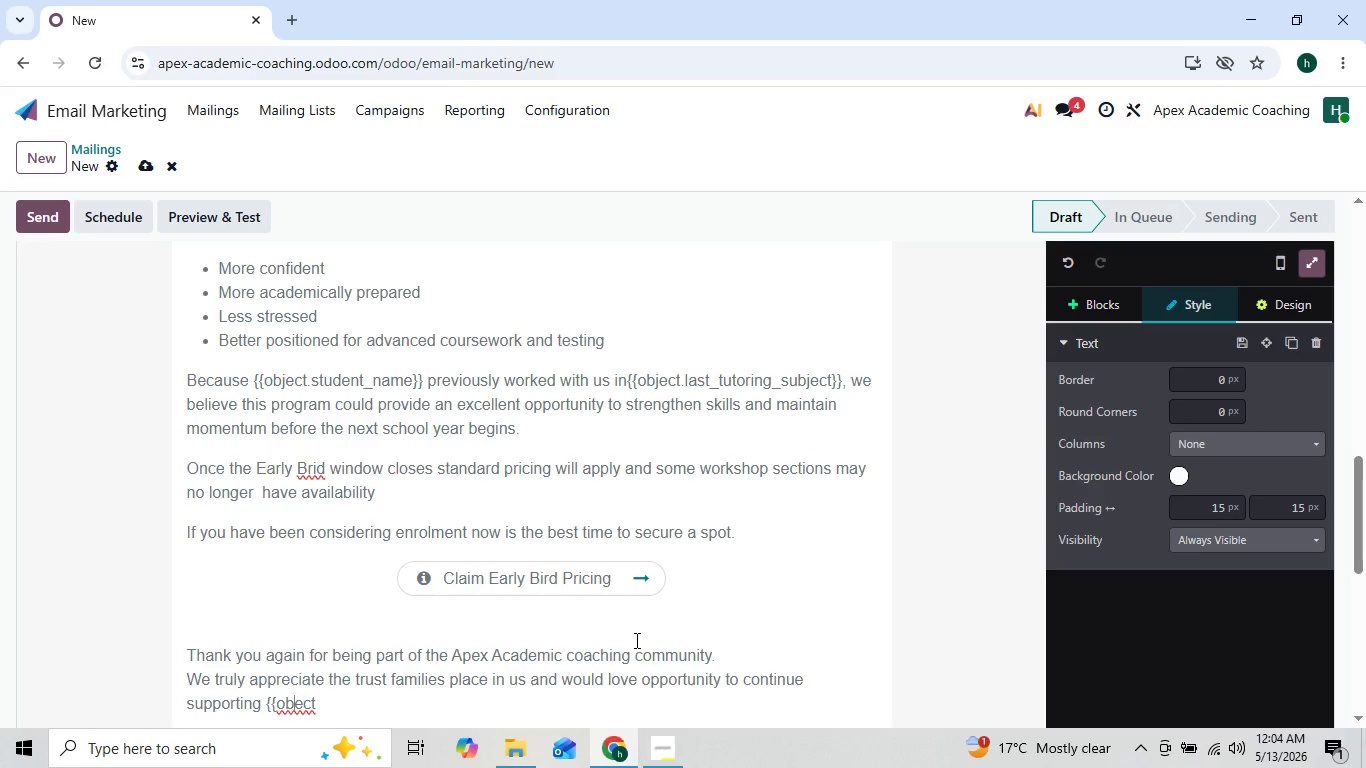 
key(ArrowLeft)
 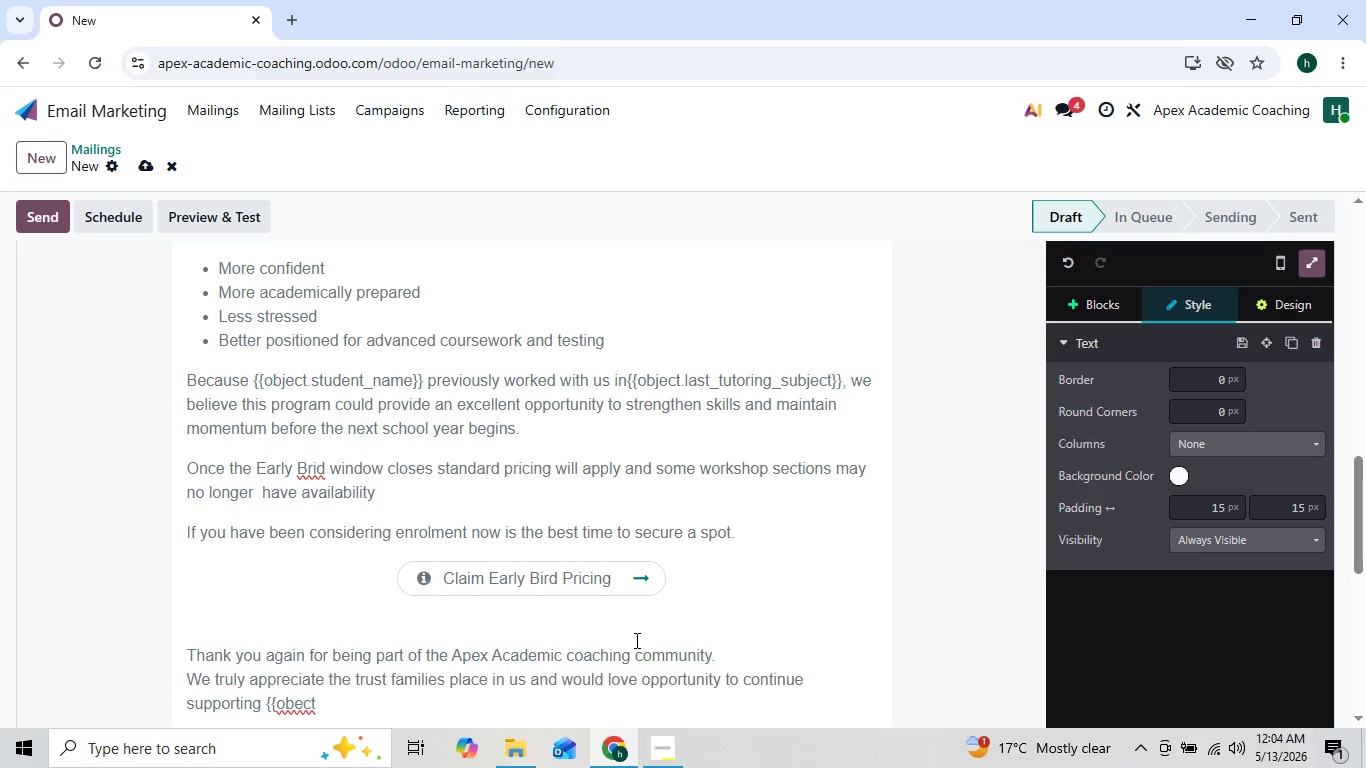 
key(J)
 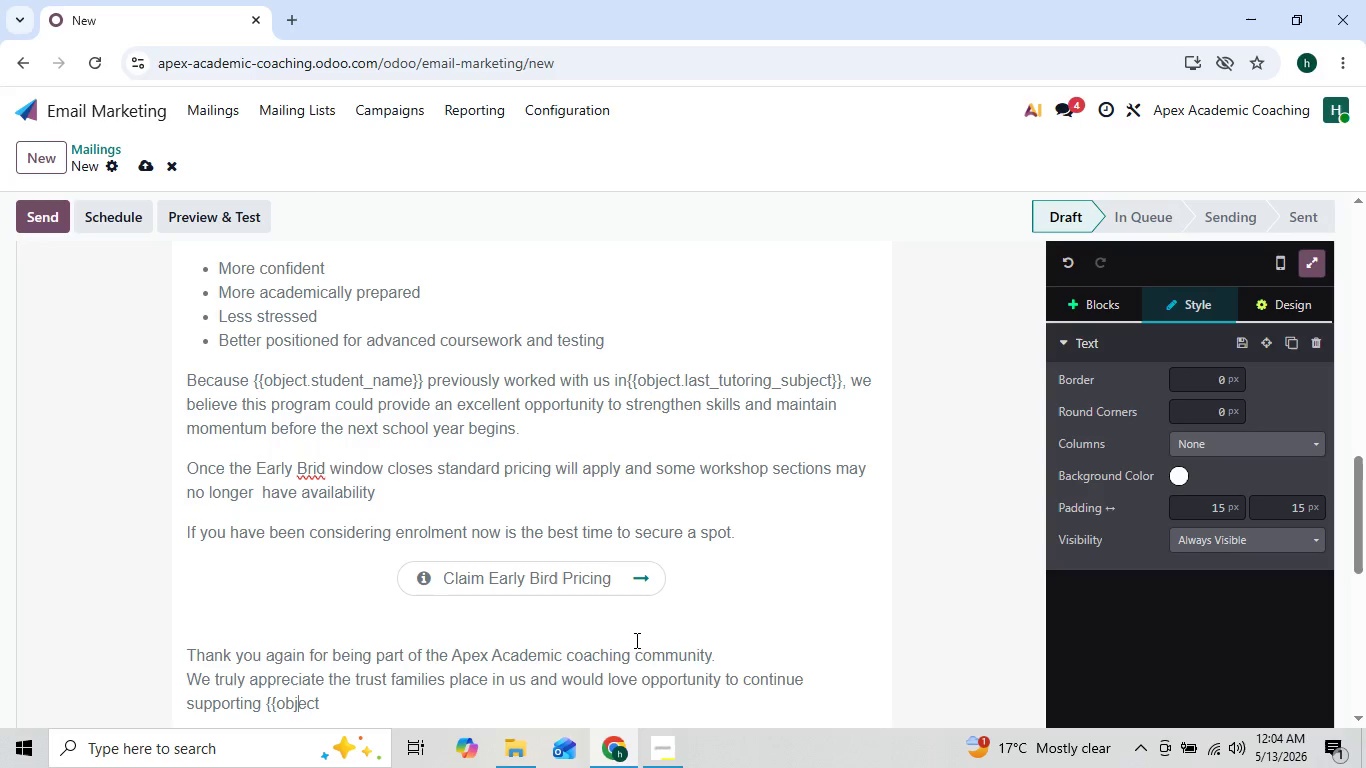 
key(ArrowRight)
 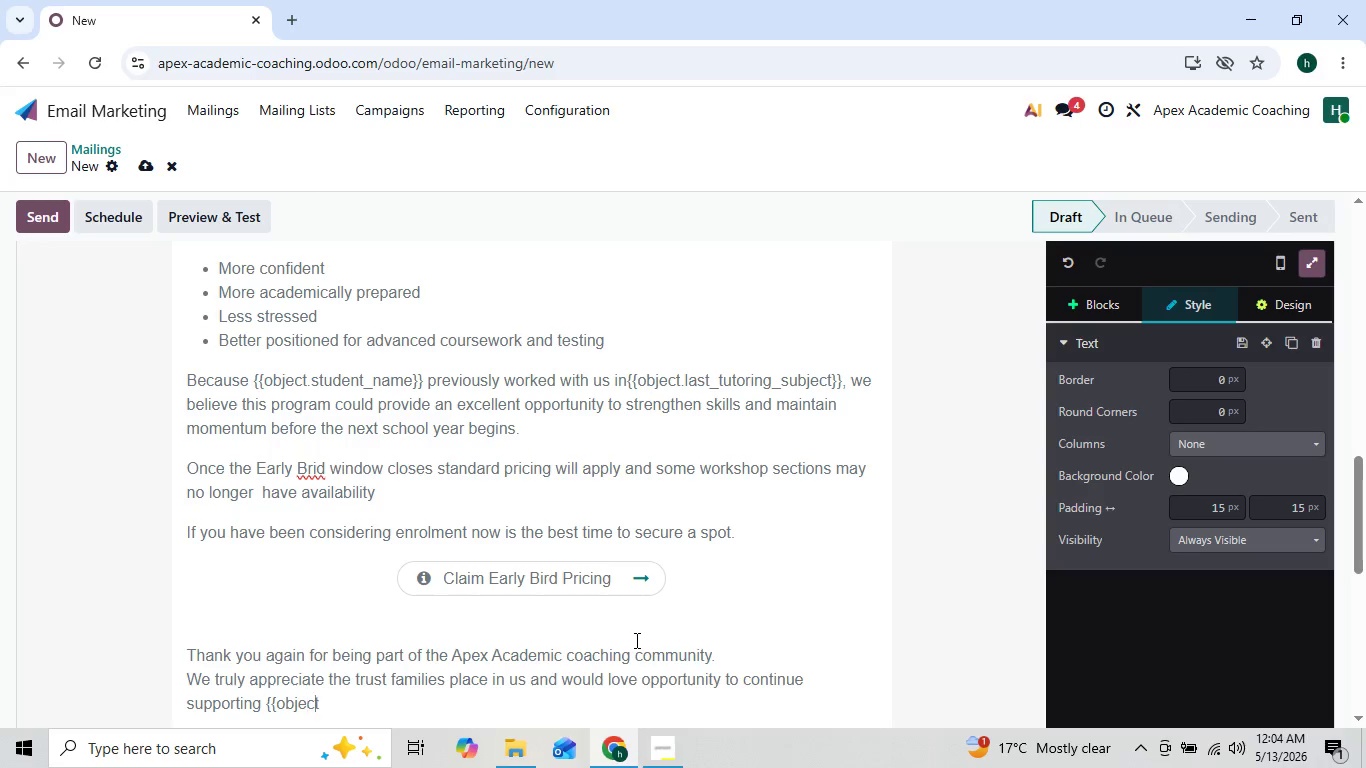 
key(ArrowRight)
 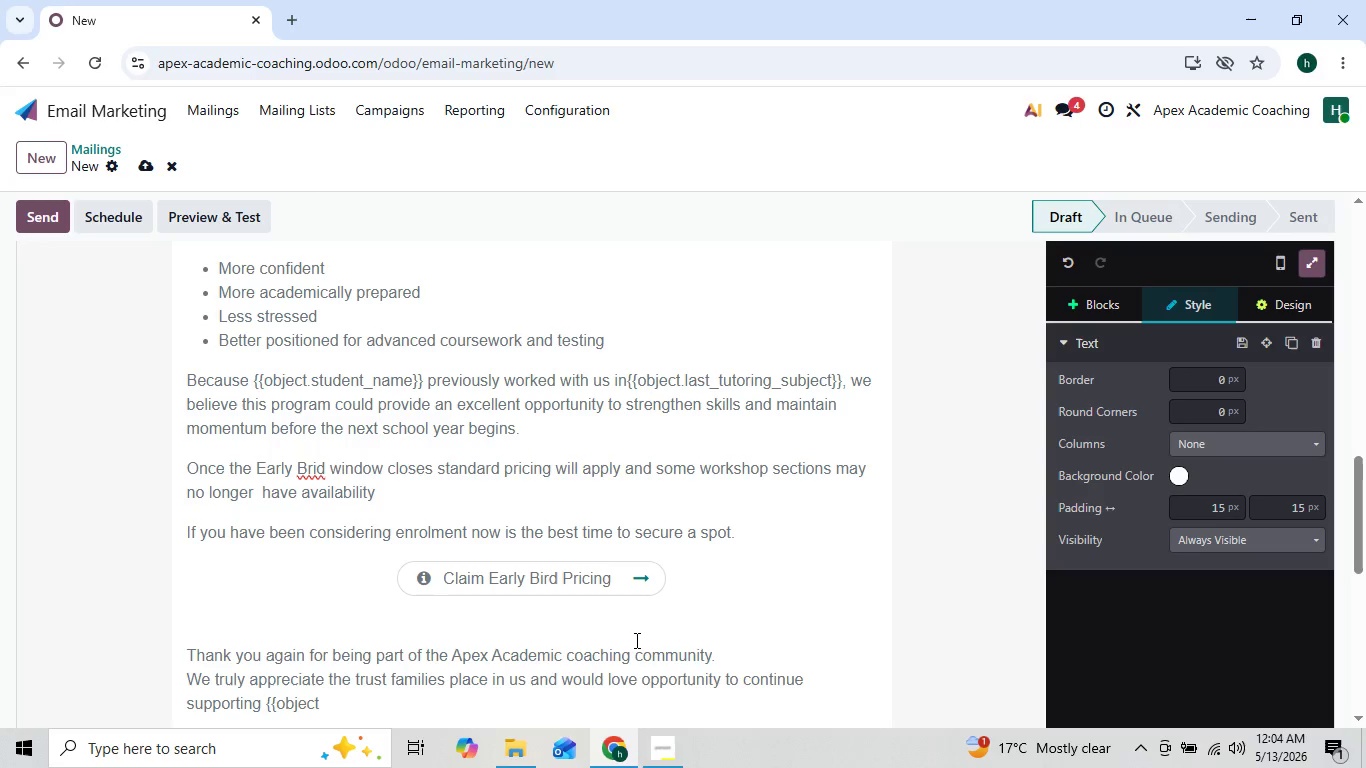 
key(ArrowRight)
 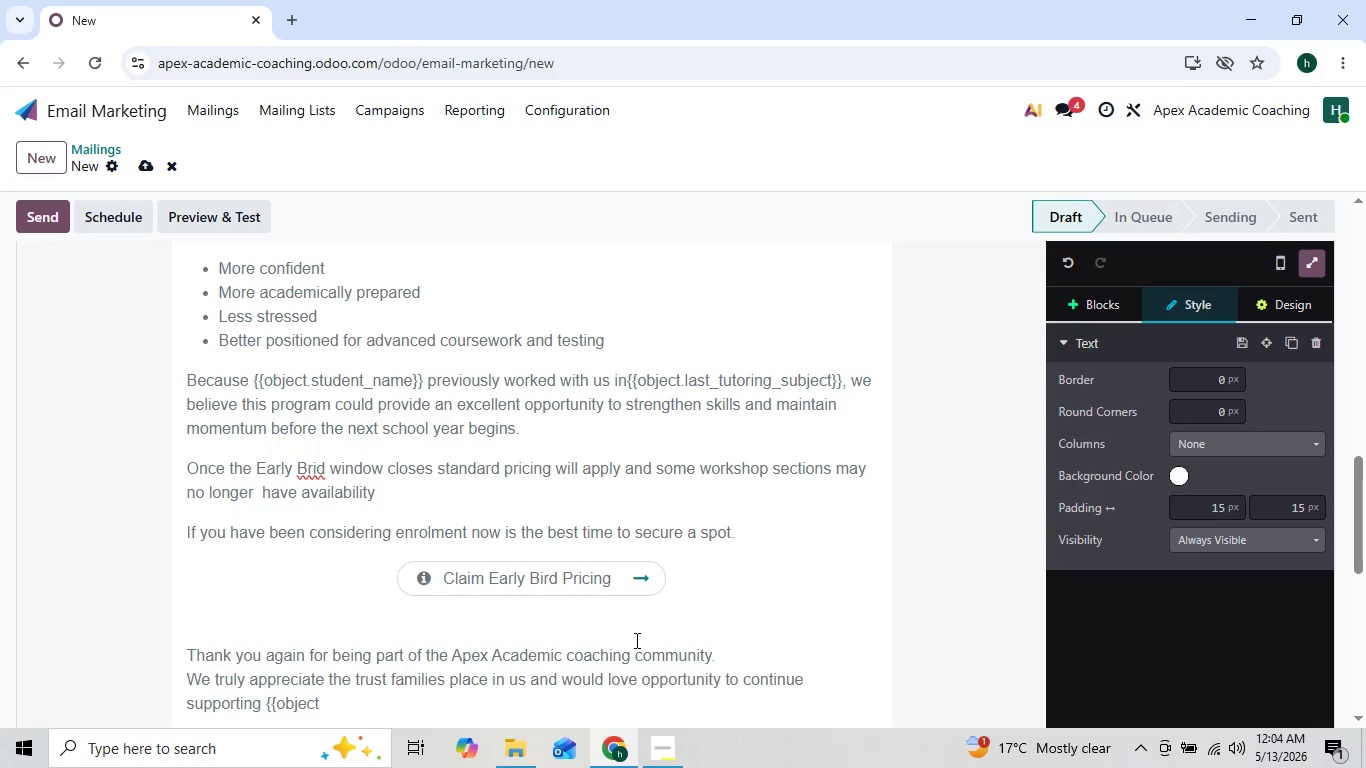 
key(ArrowLeft)
 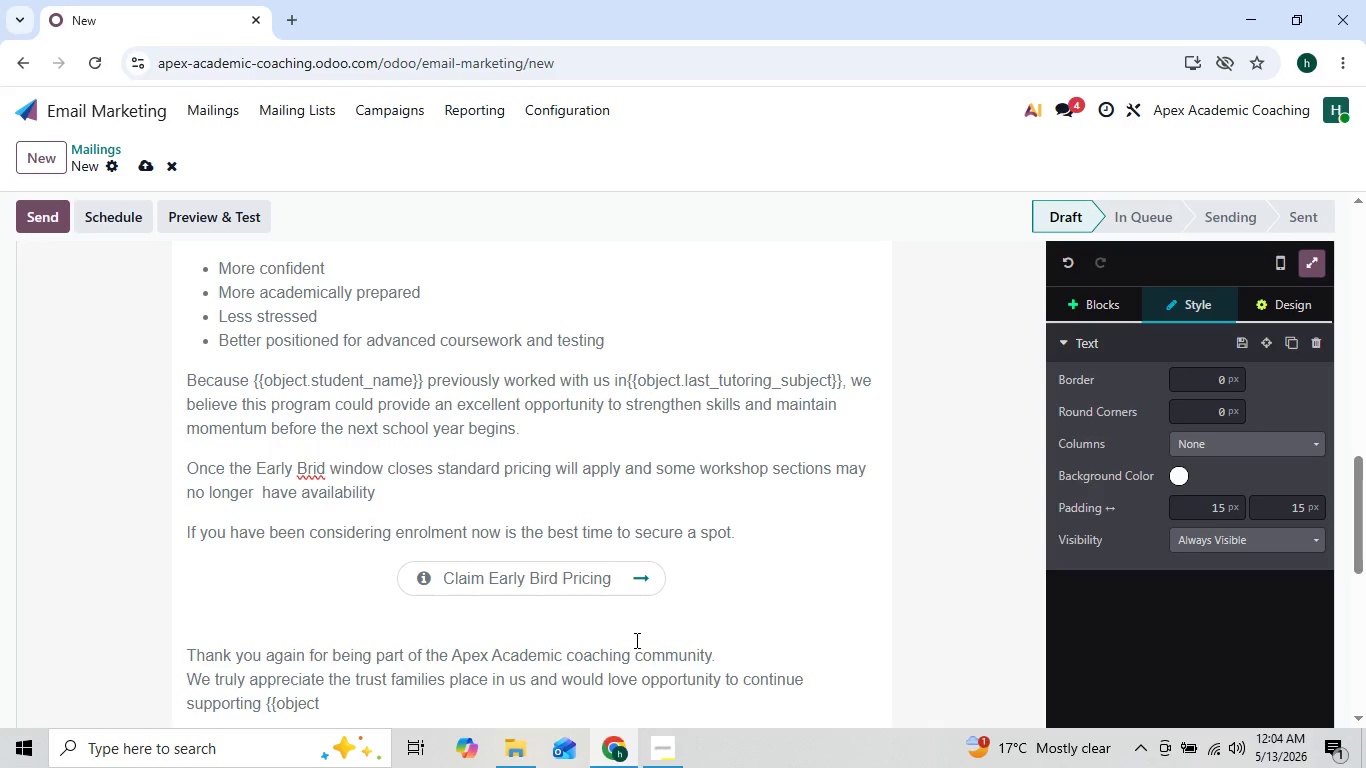 
key(ArrowRight)
 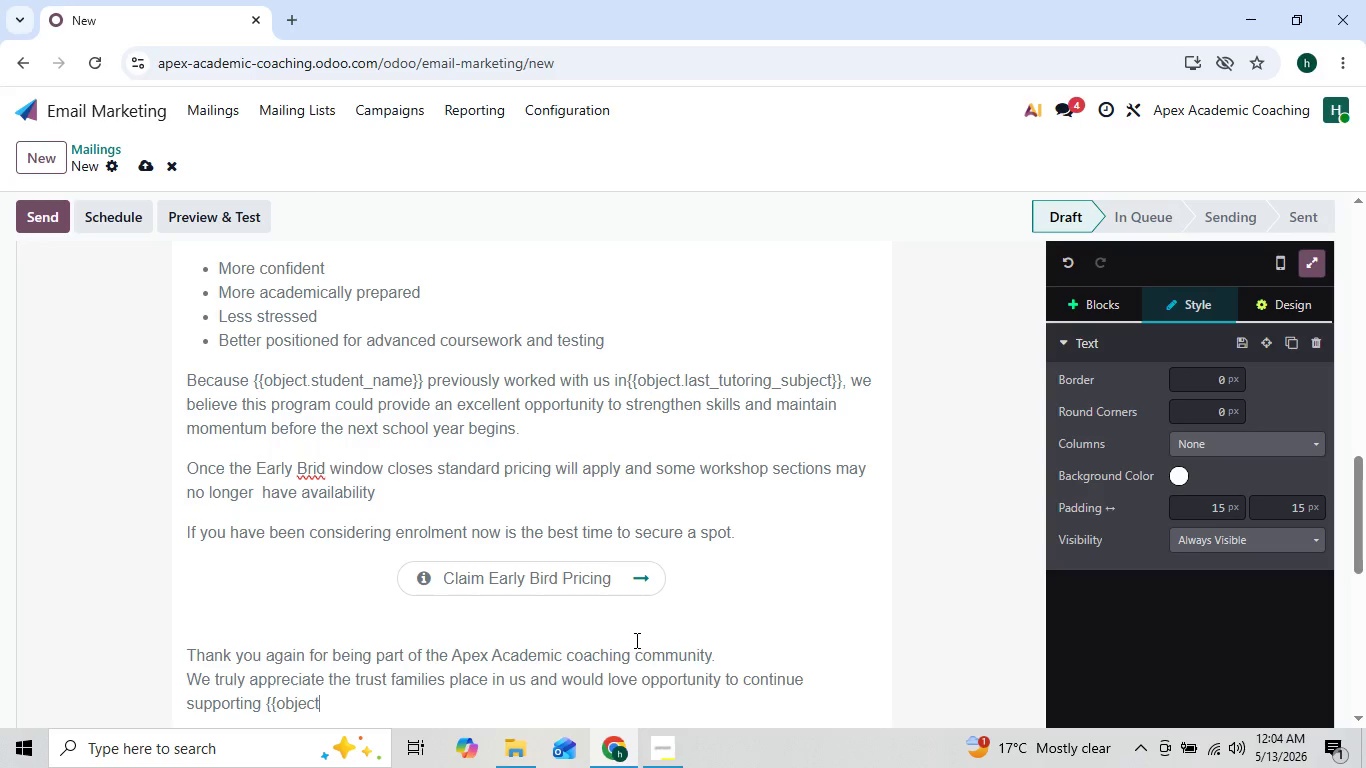 
key(Period)
 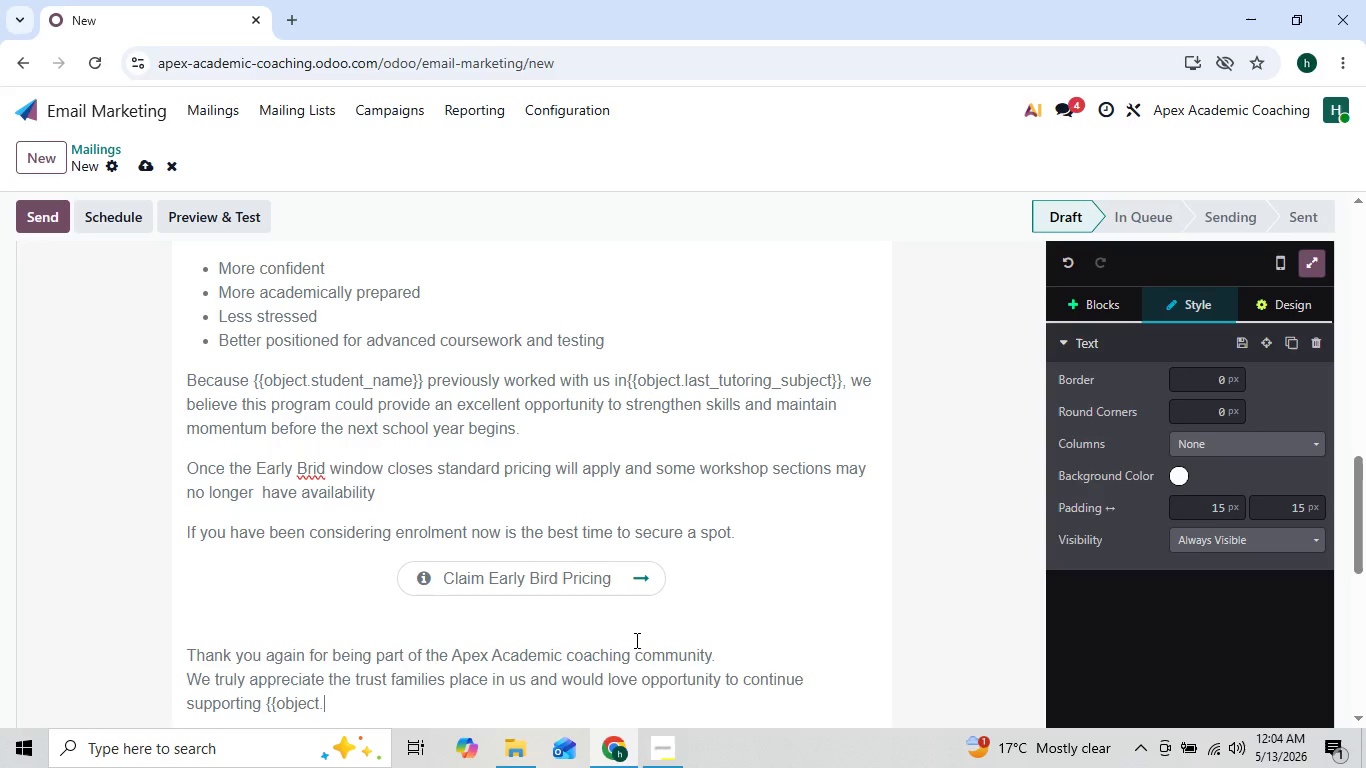 
key(ArrowLeft)
 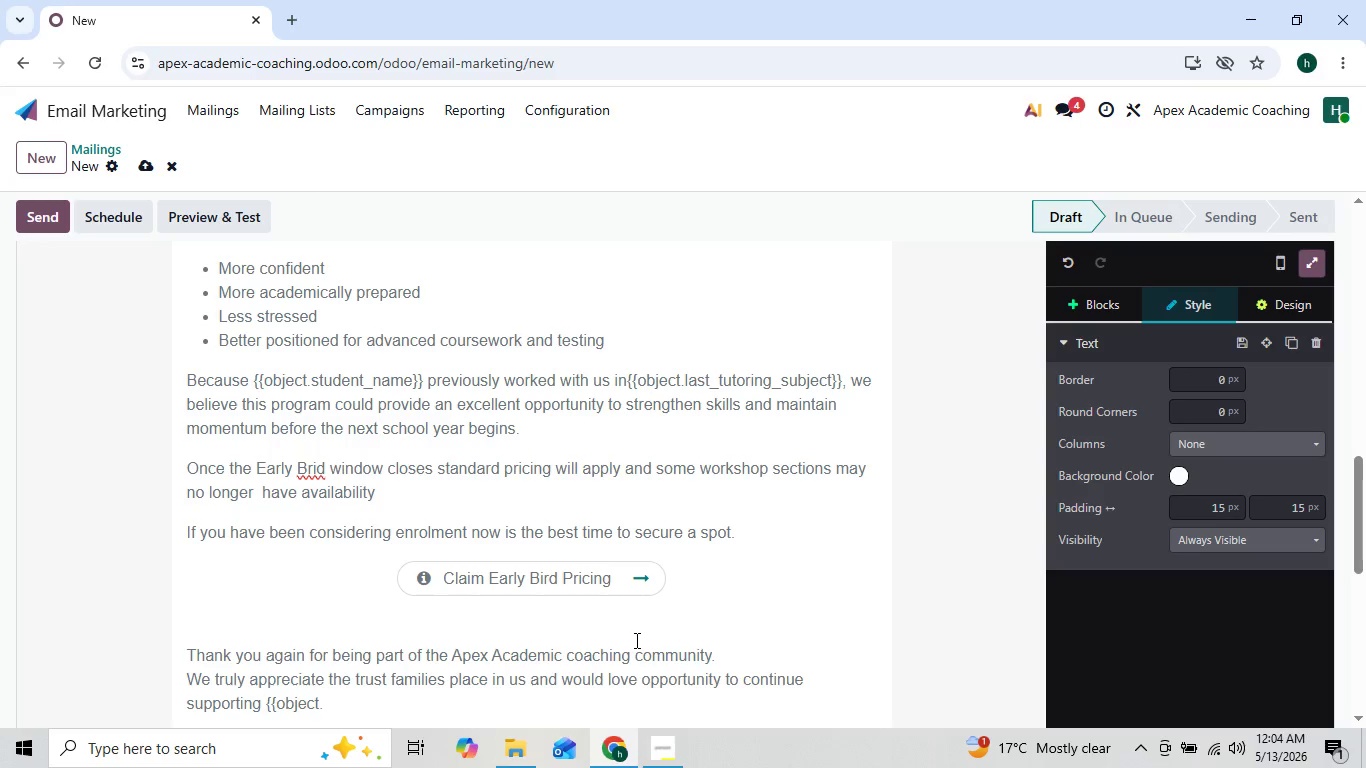 
key(ArrowRight)
 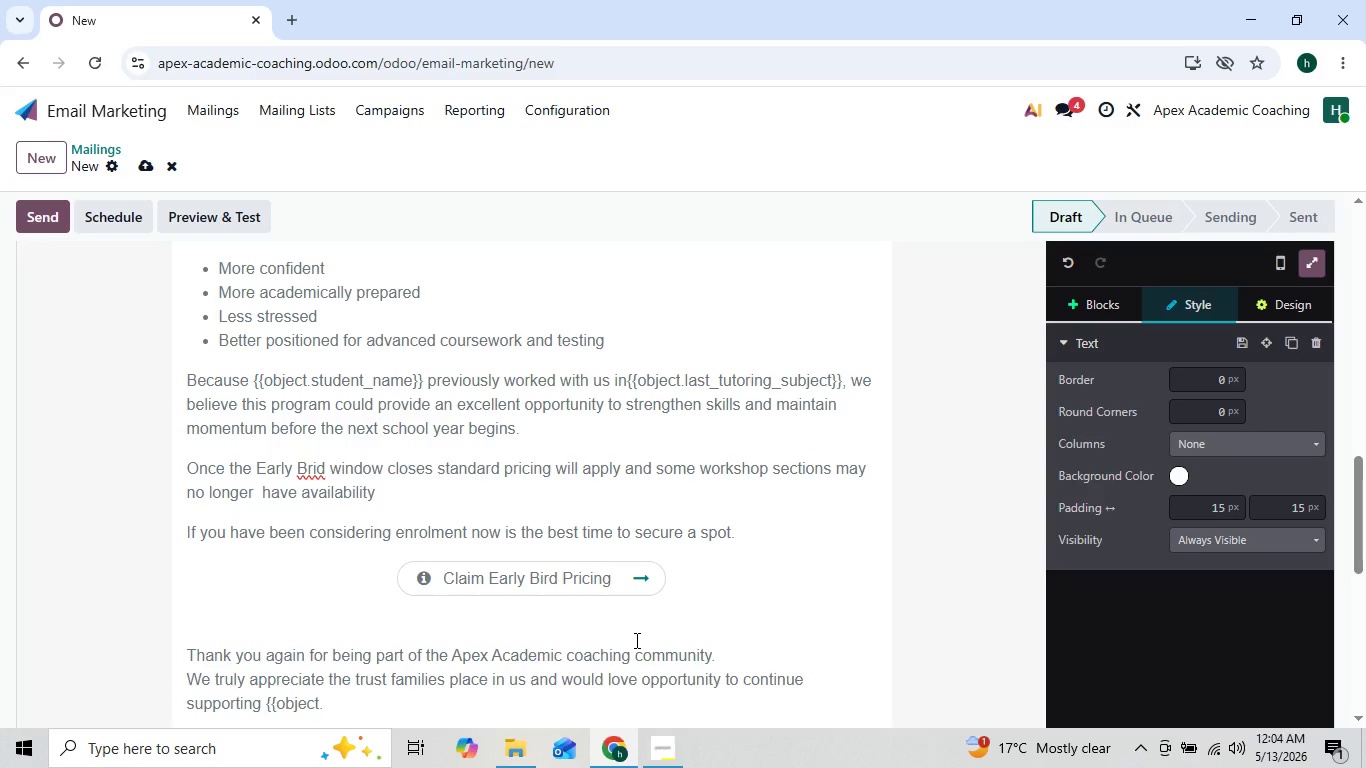 
type(student_name}} this summer)
 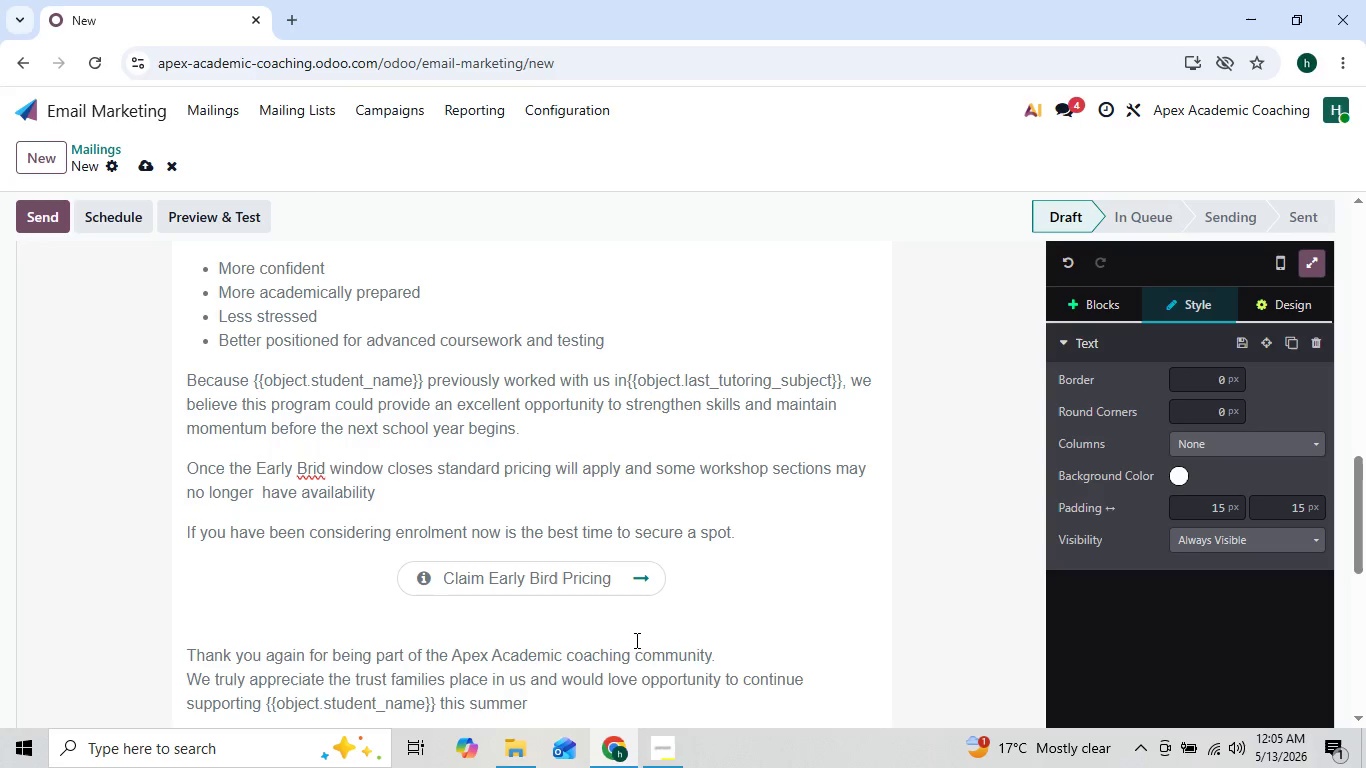 
key(Enter)
 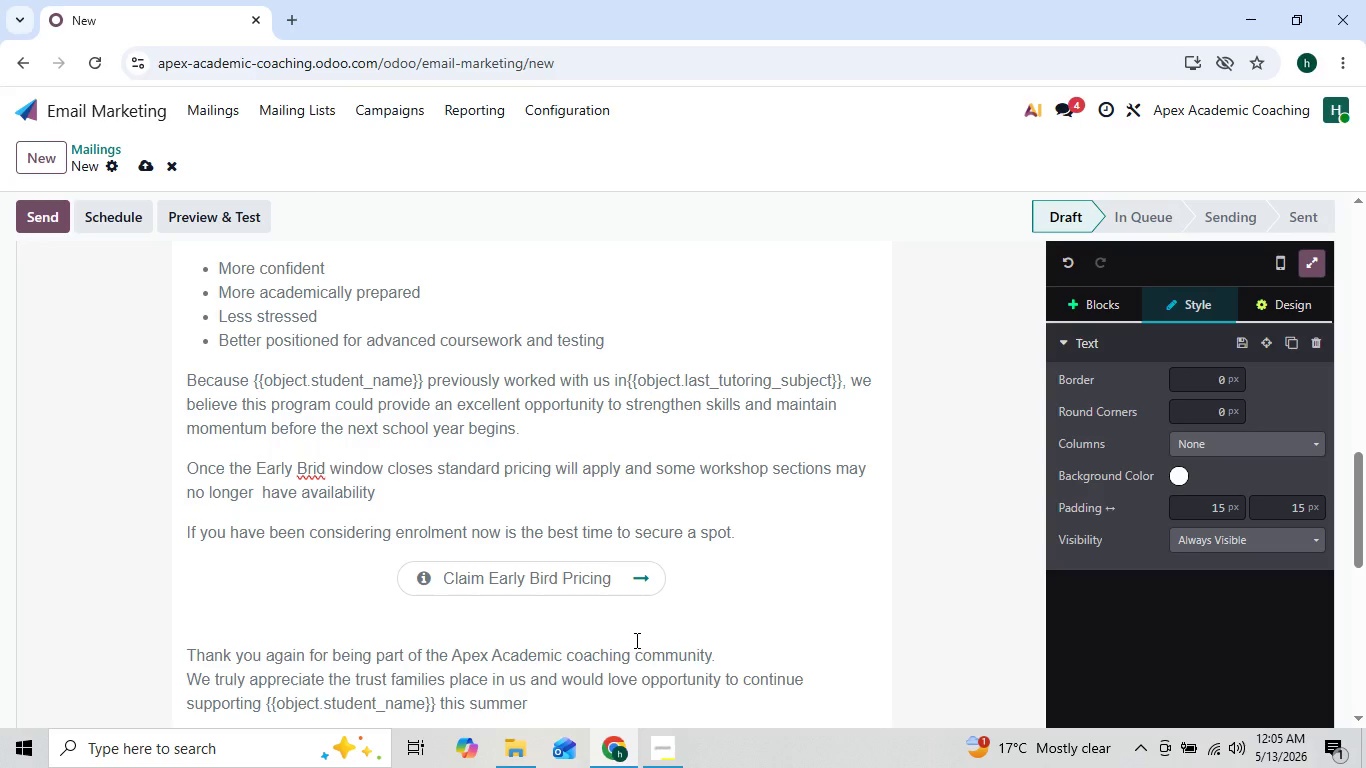 
key(Shift+ShiftLeft)
 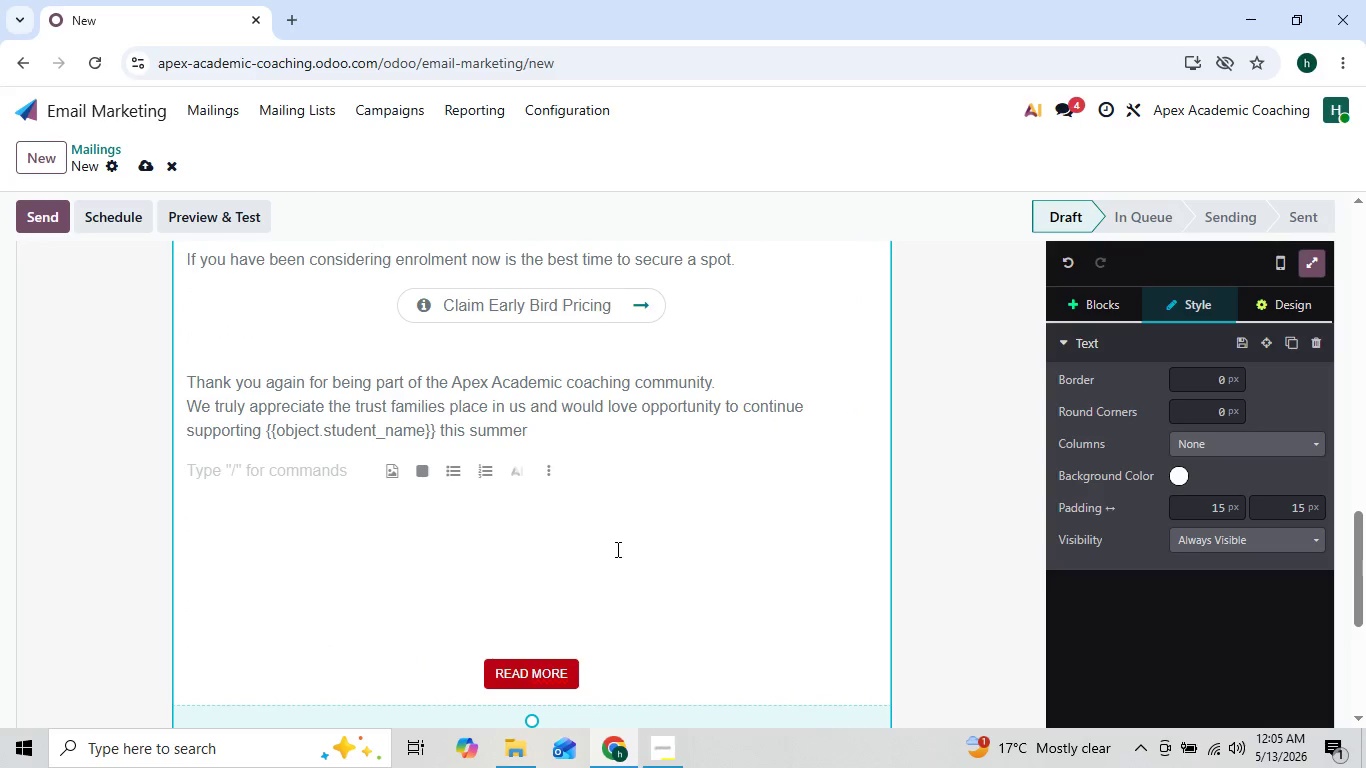 
type(Best regards)
 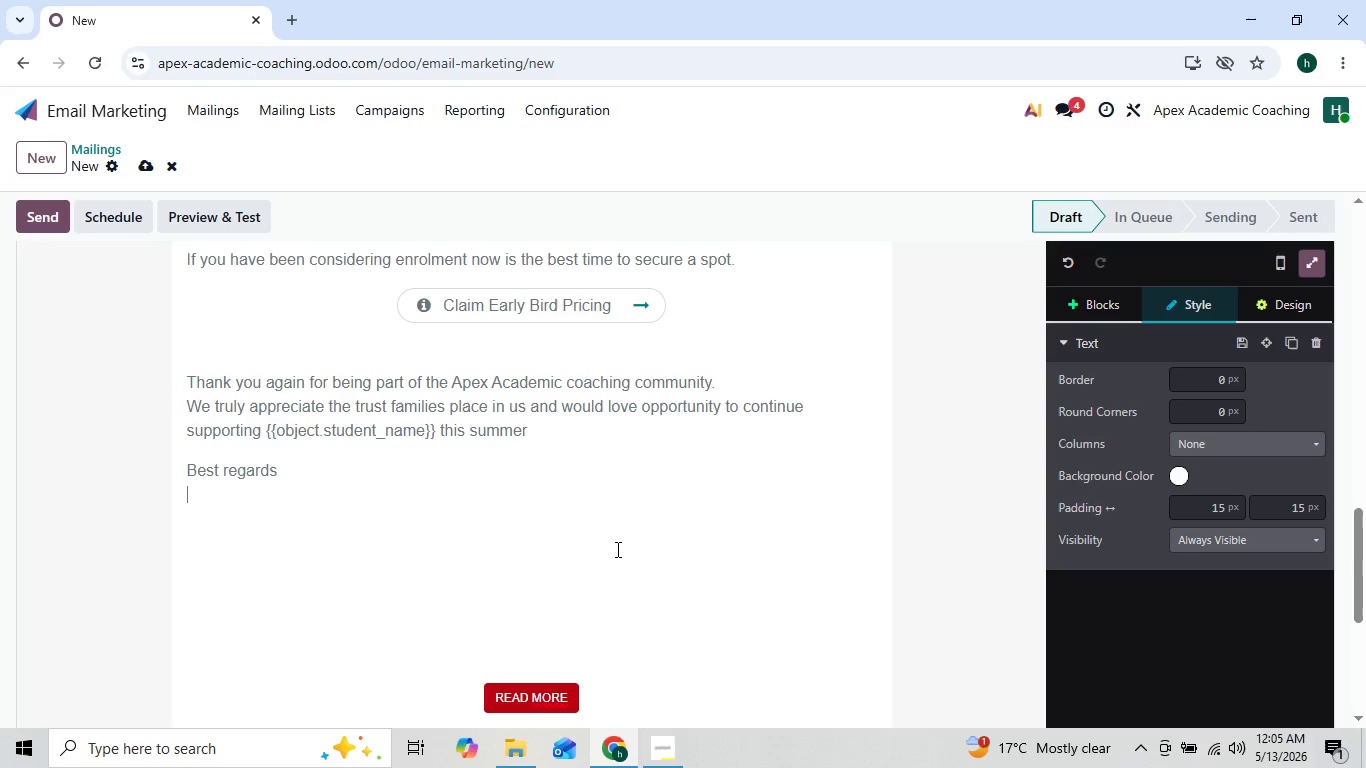 
key(Shift+Enter)
 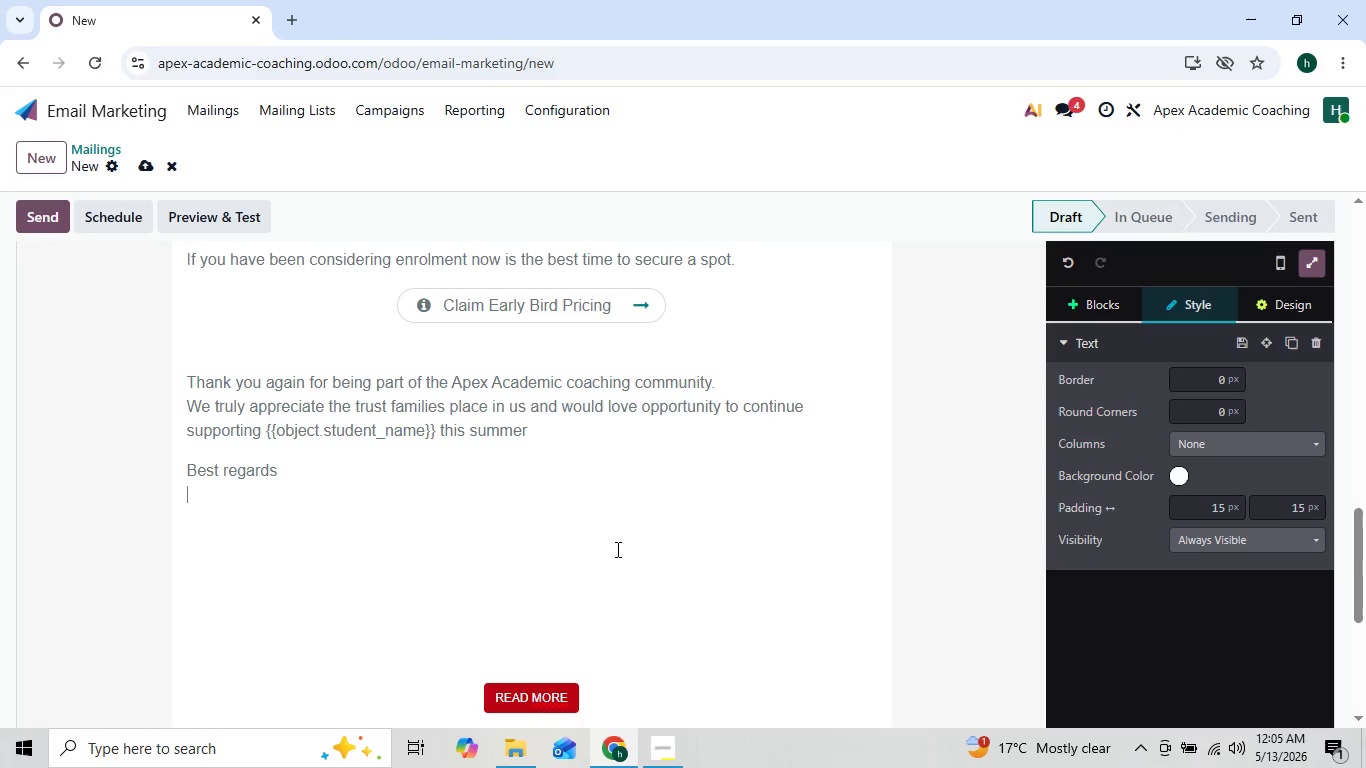 
type(The Apex Academic Coachinh)
key(Backspace)
type(g team)
 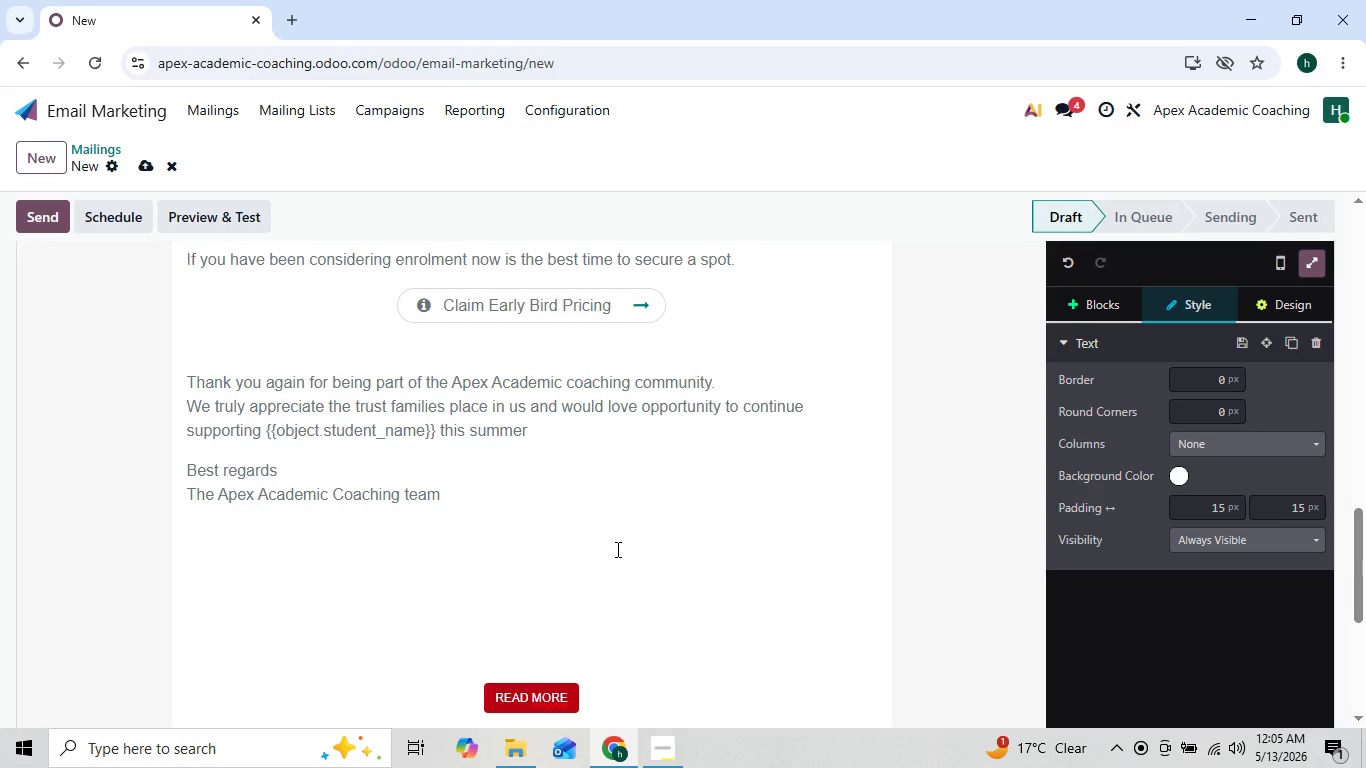 
left_click([547, 643])
 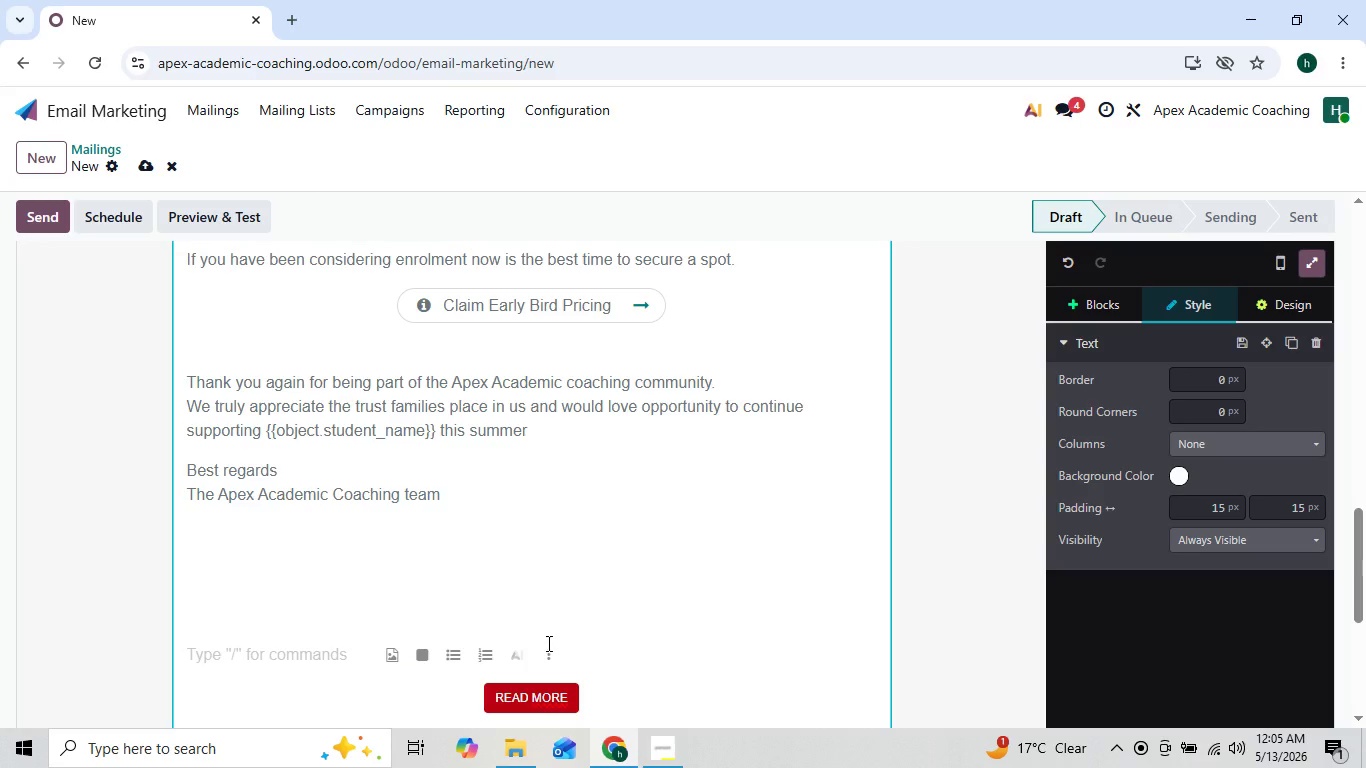 
key(Backspace)
 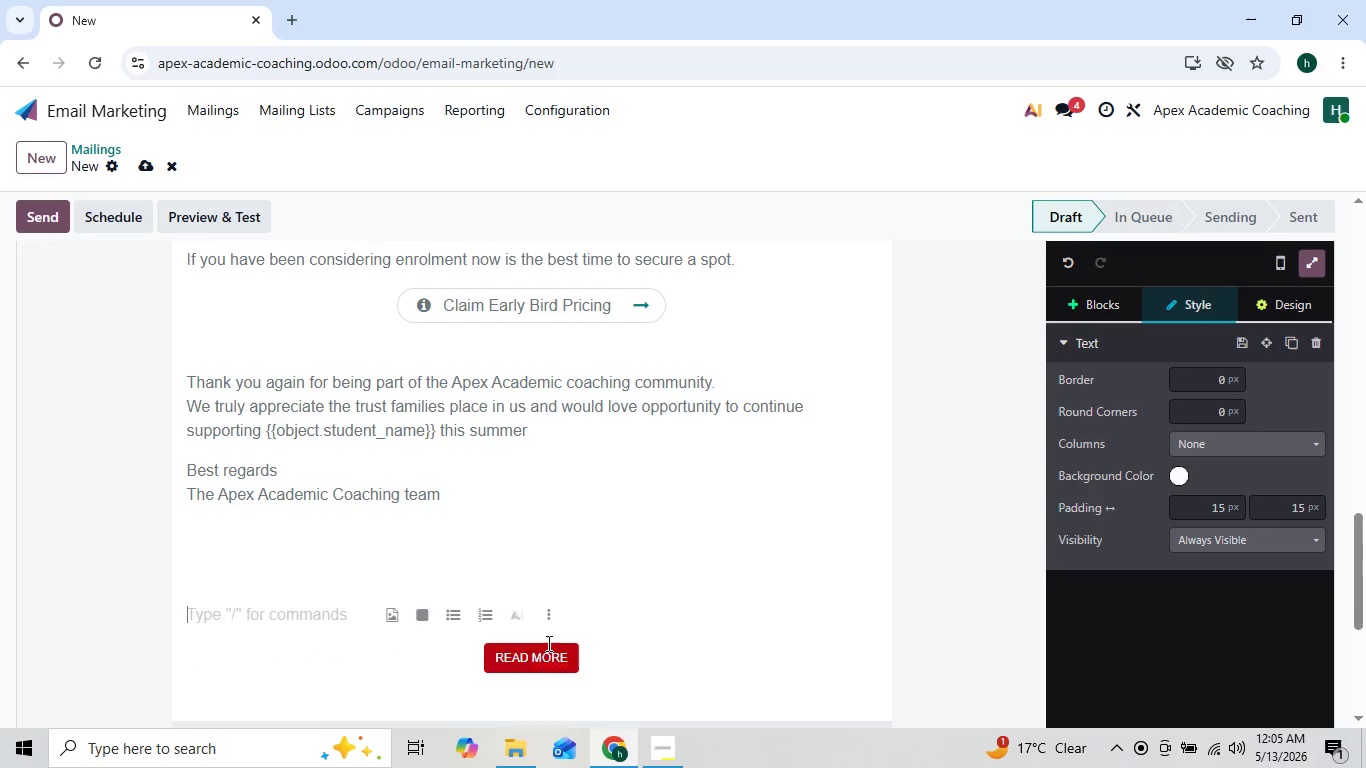 
key(Backspace)
 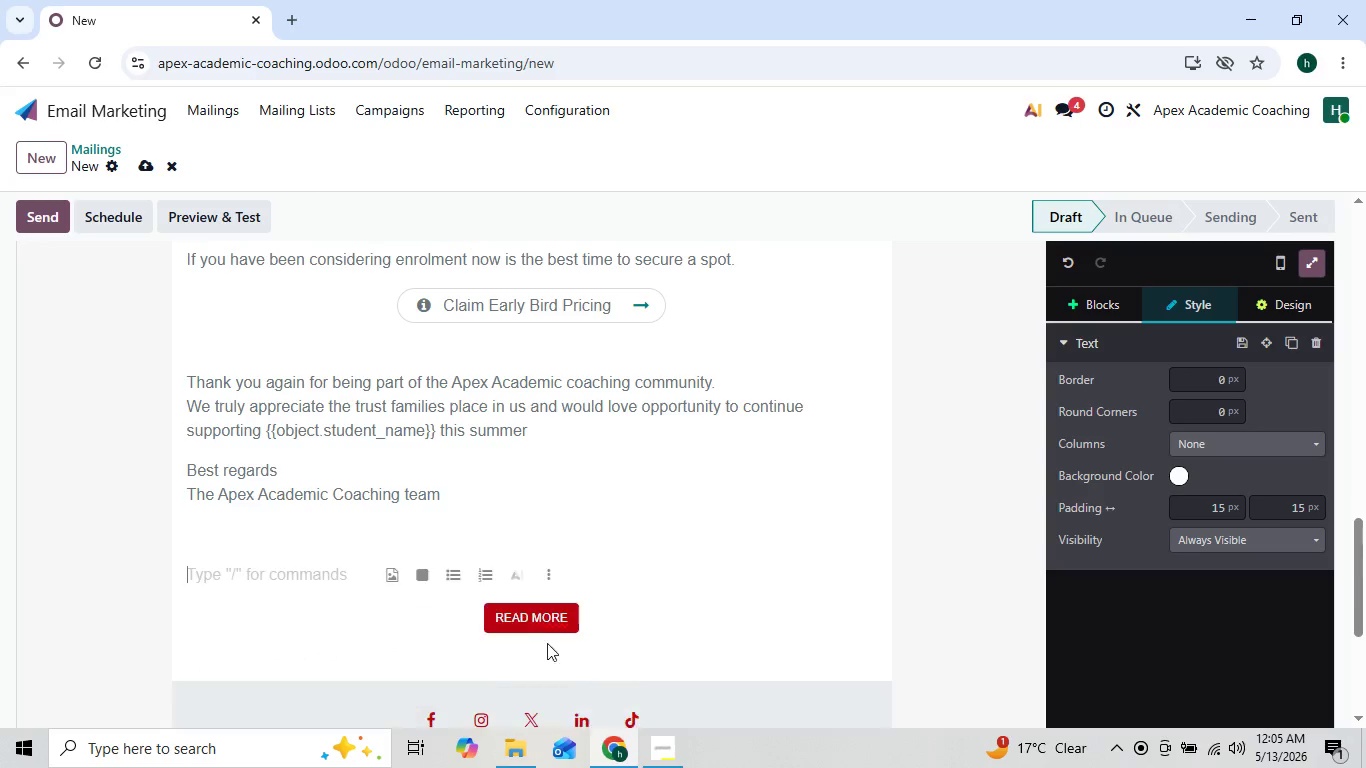 
key(Backspace)
 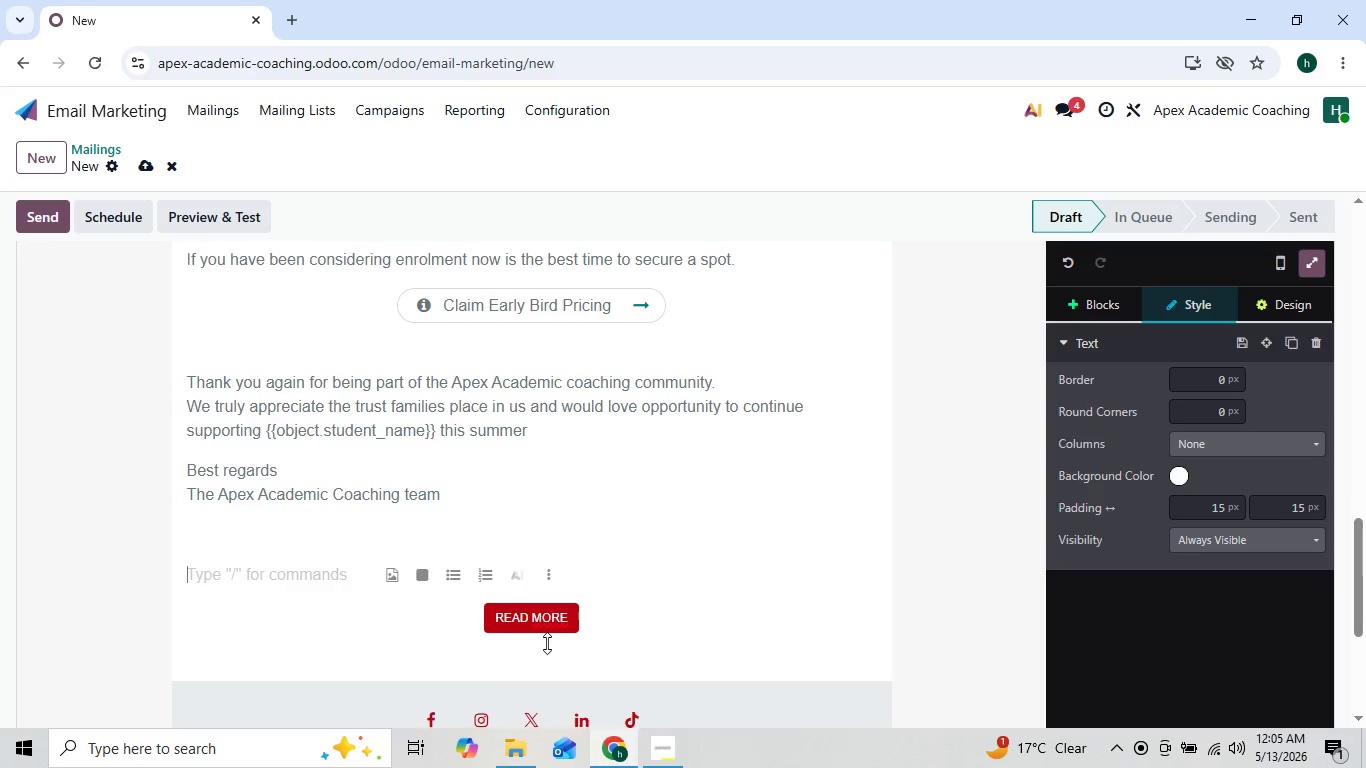 
key(Backspace)
 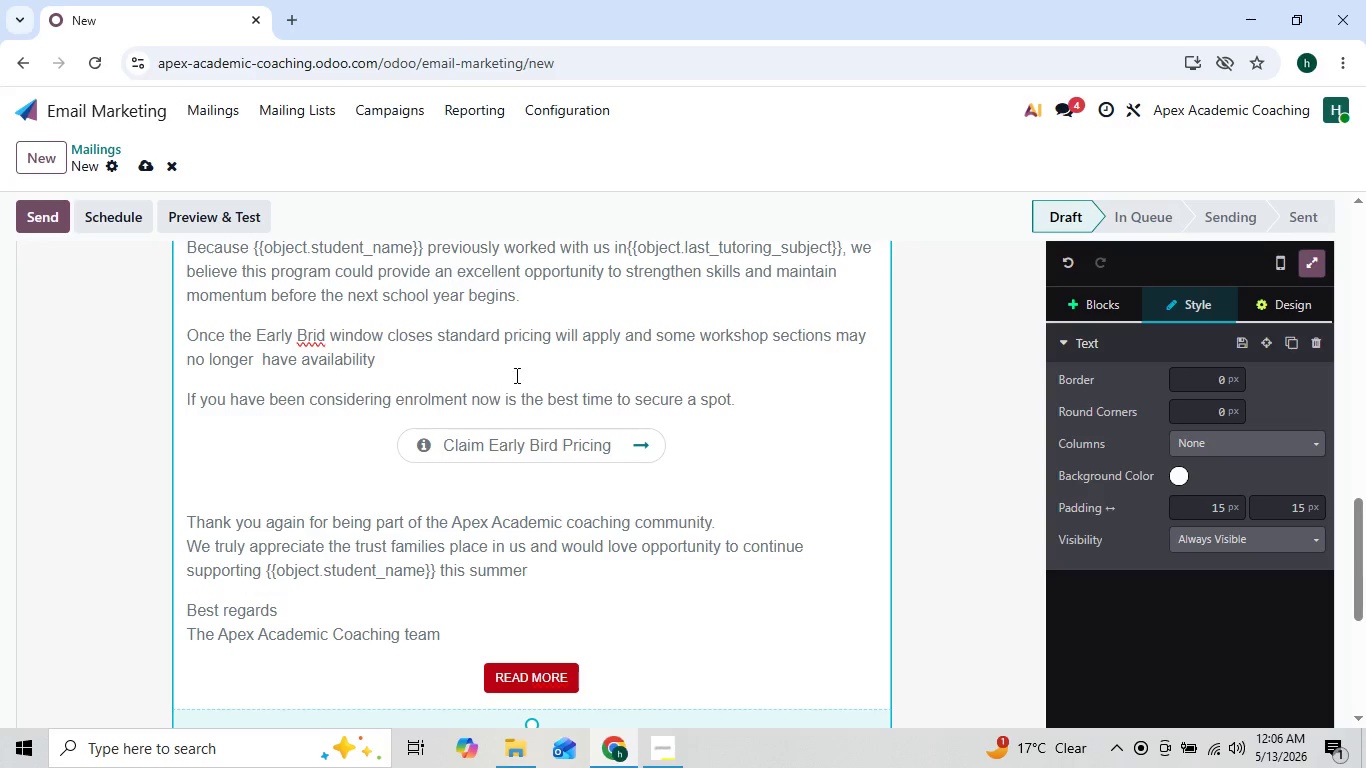 
wait(22.83)
 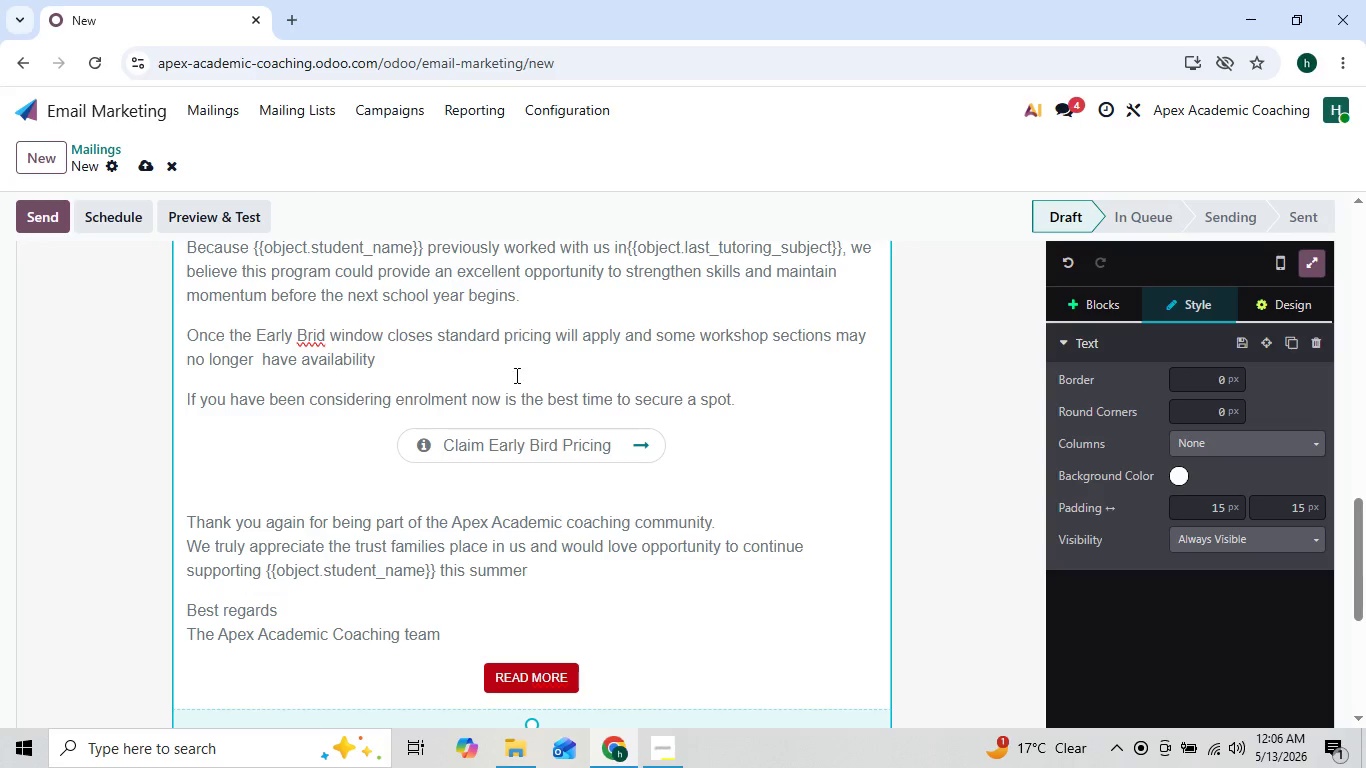 
left_click([140, 164])
 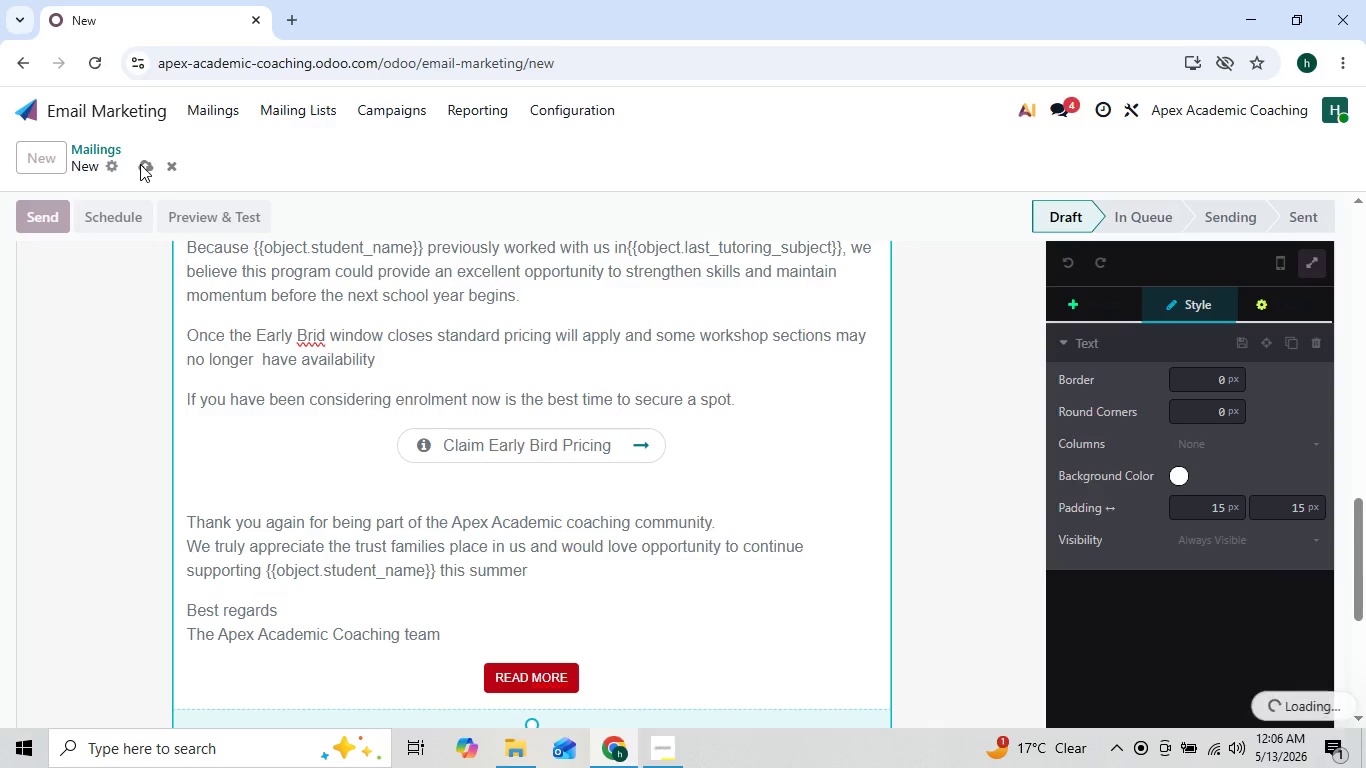 
mouse_move([109, 13])
 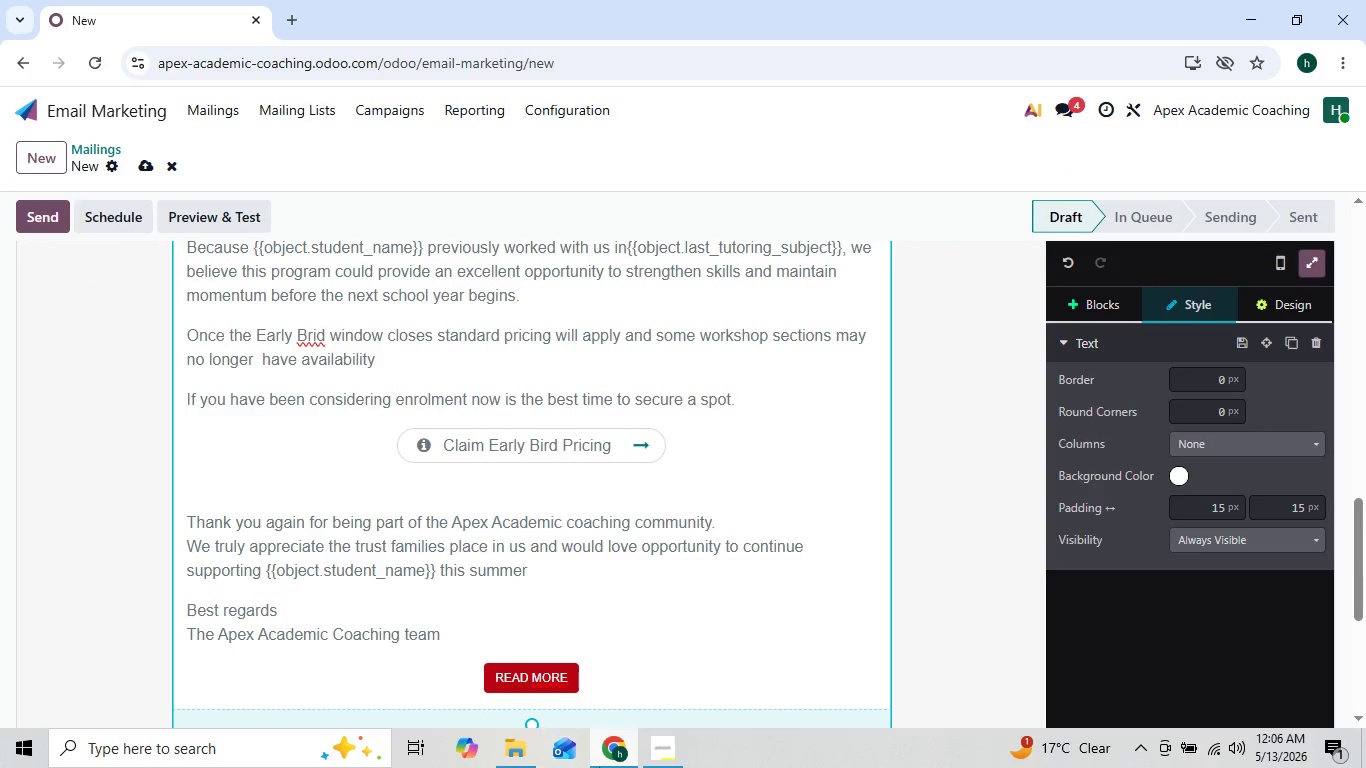 
wait(5.15)
 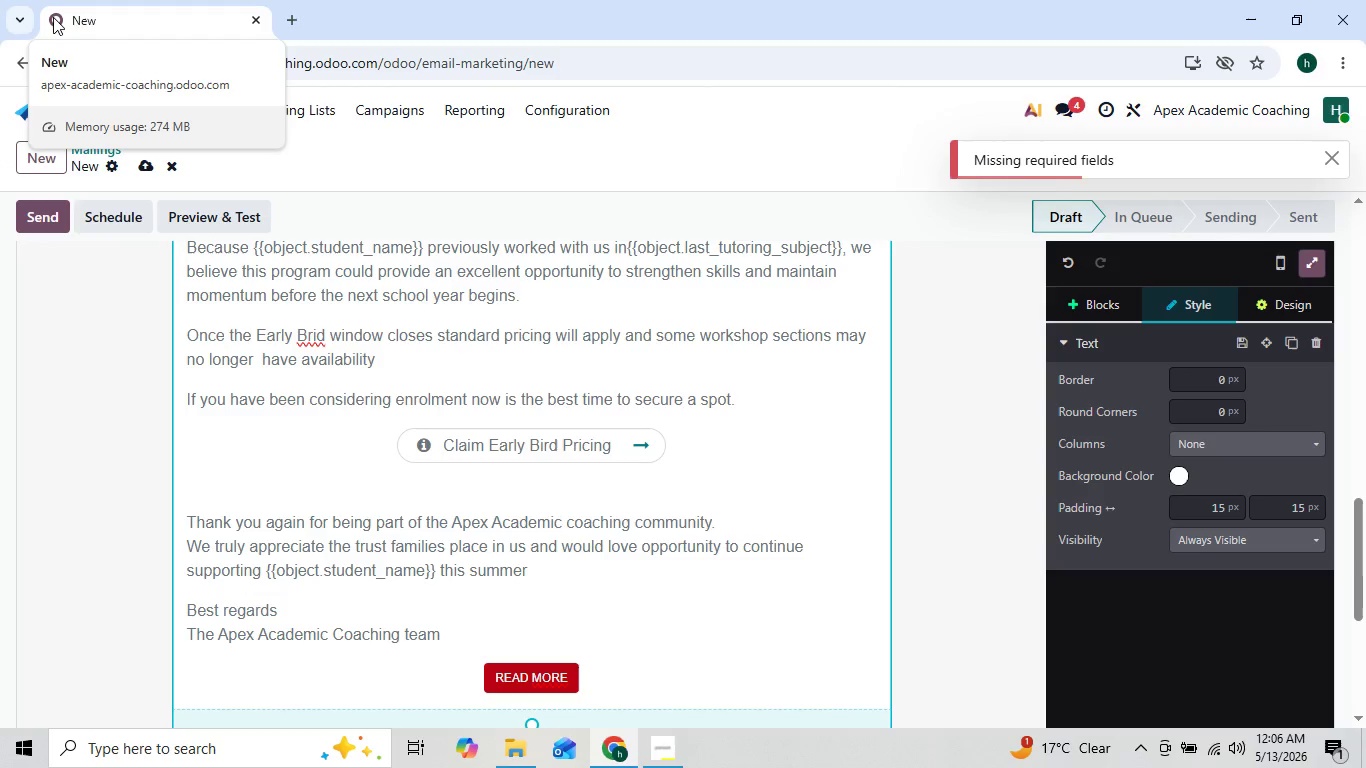 
left_click([653, 765])